 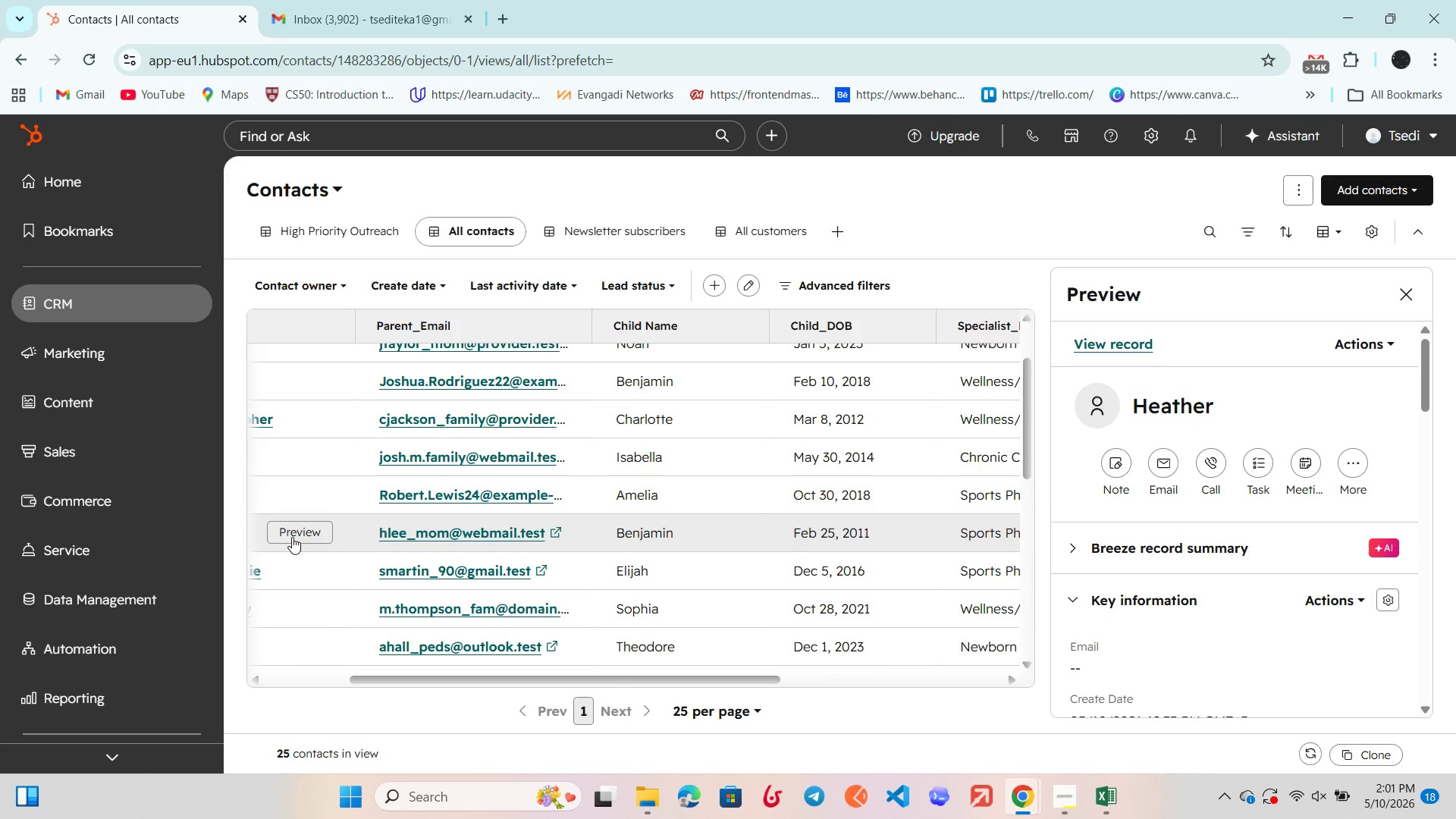 
scroll: coordinate [1116, 535], scroll_direction: down, amount: 1.0
 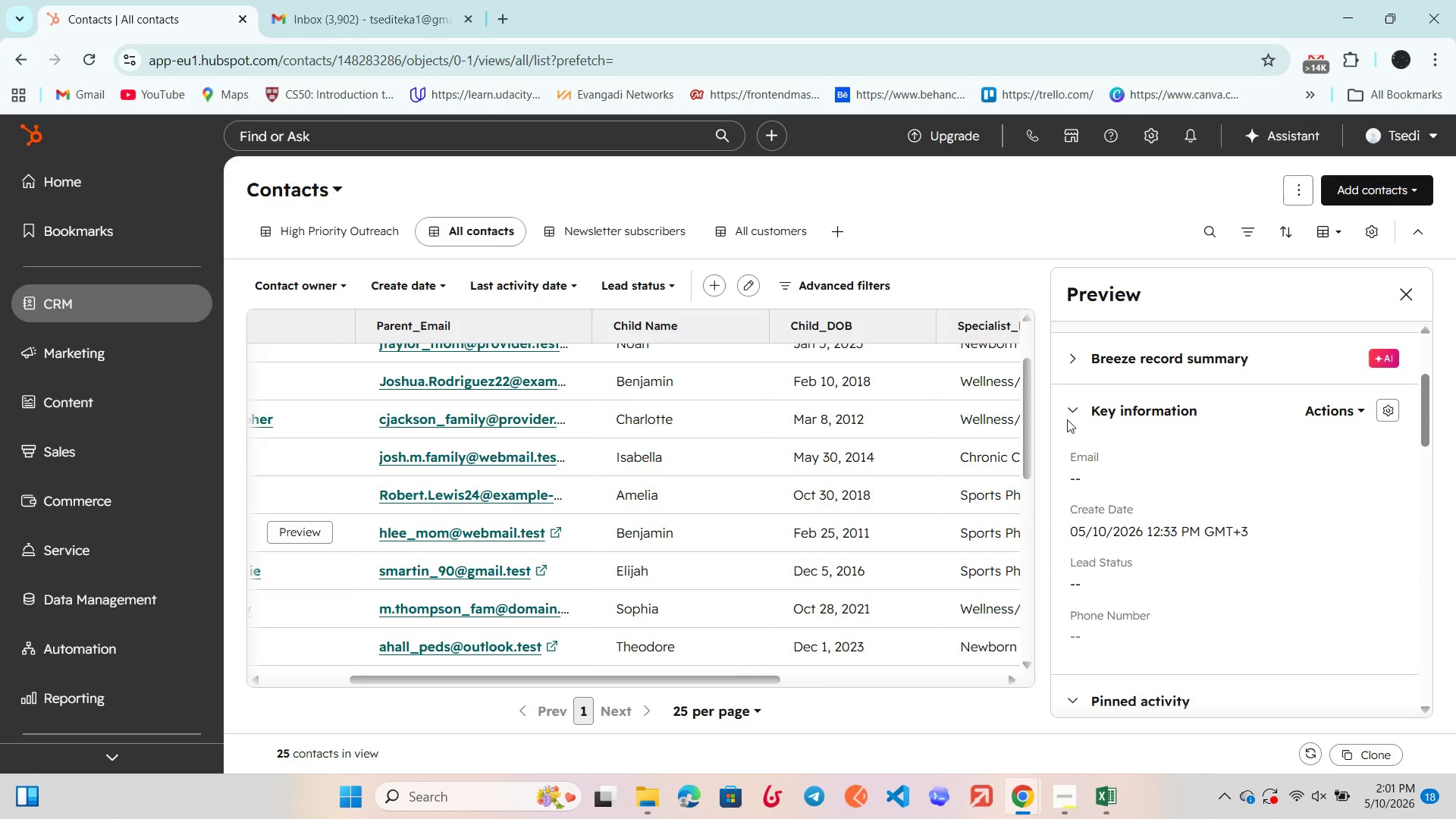 
left_click([1071, 416])
 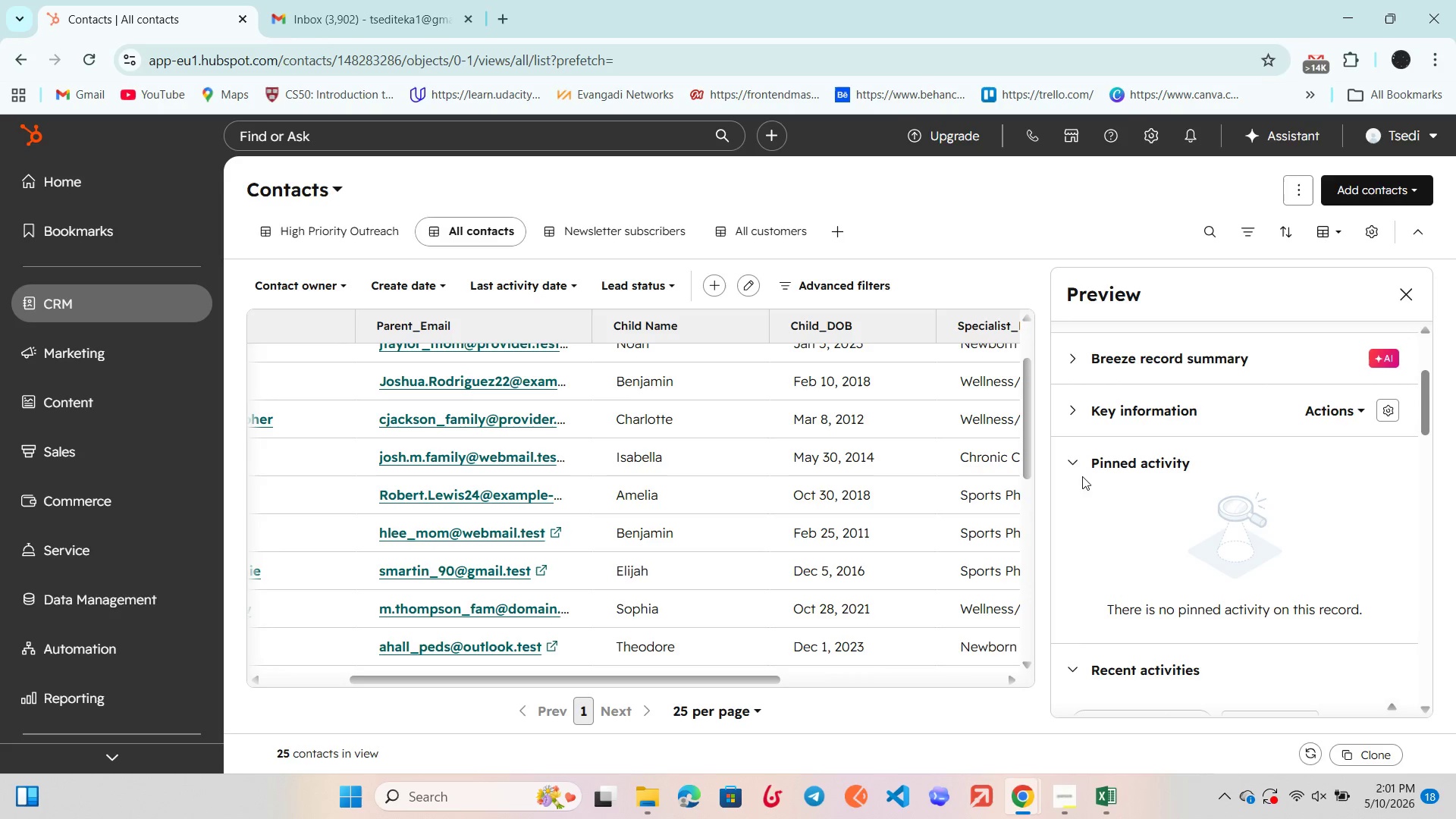 
left_click([1075, 455])
 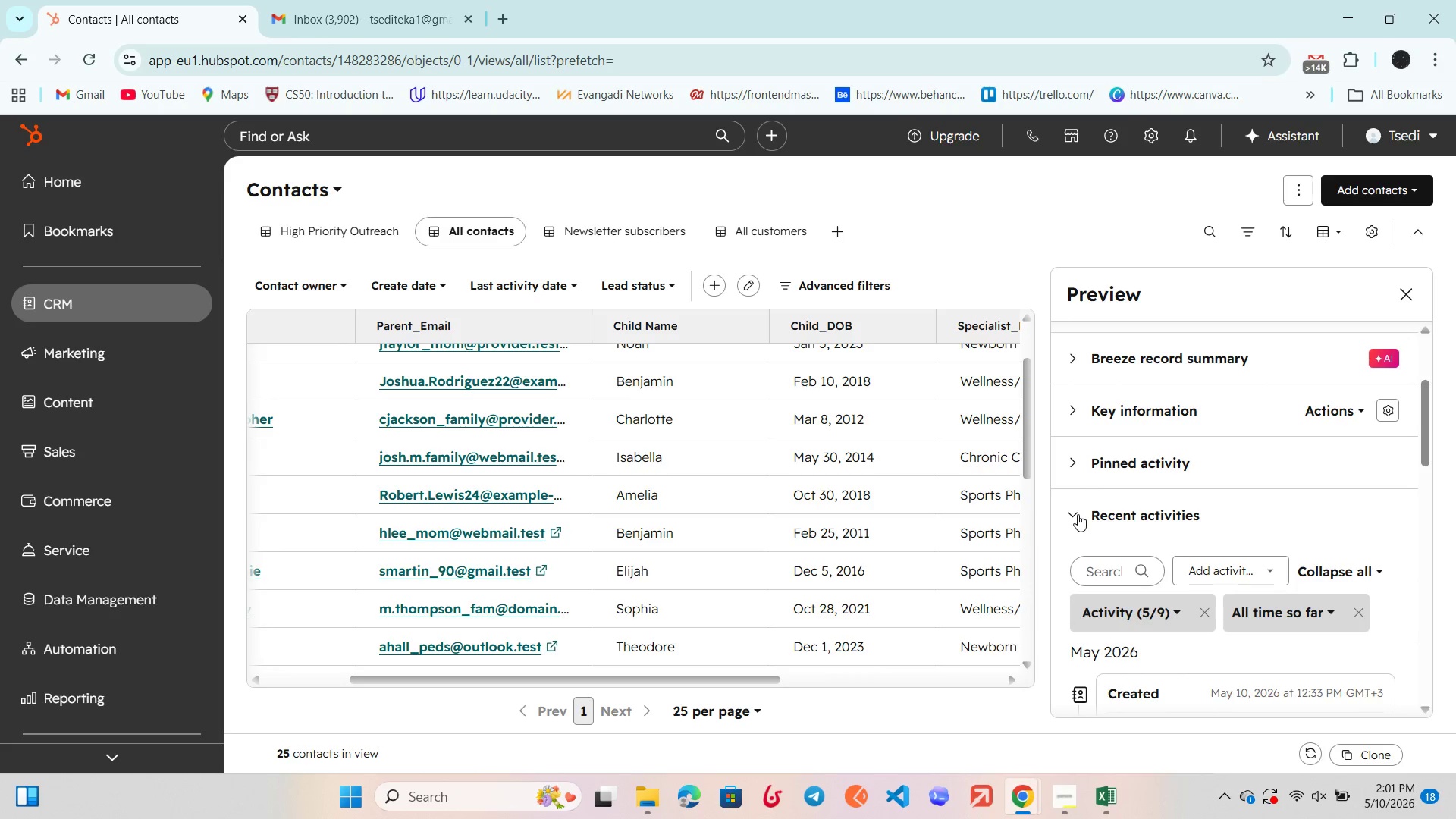 
left_click([1078, 514])
 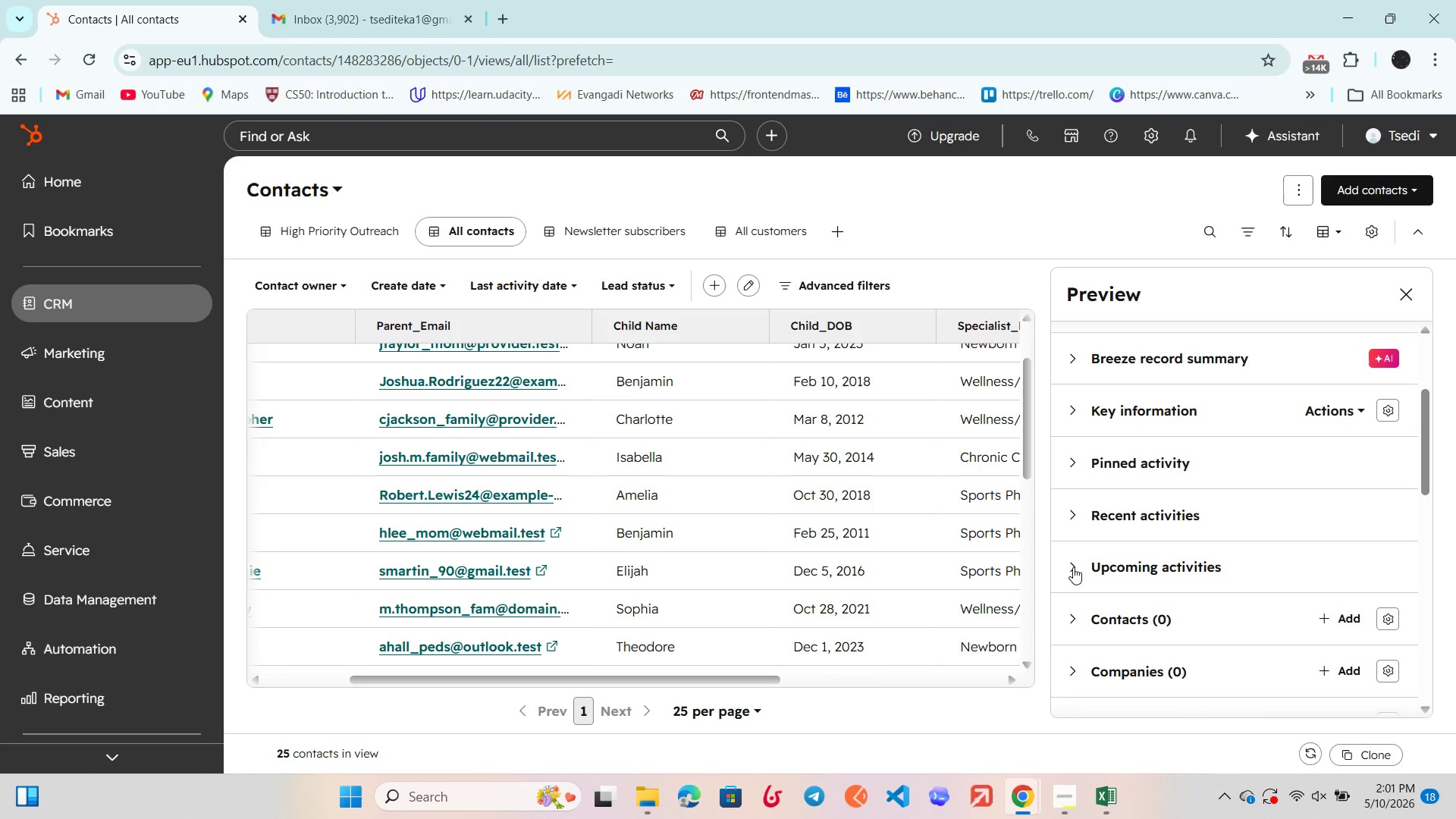 
double_click([1073, 567])
 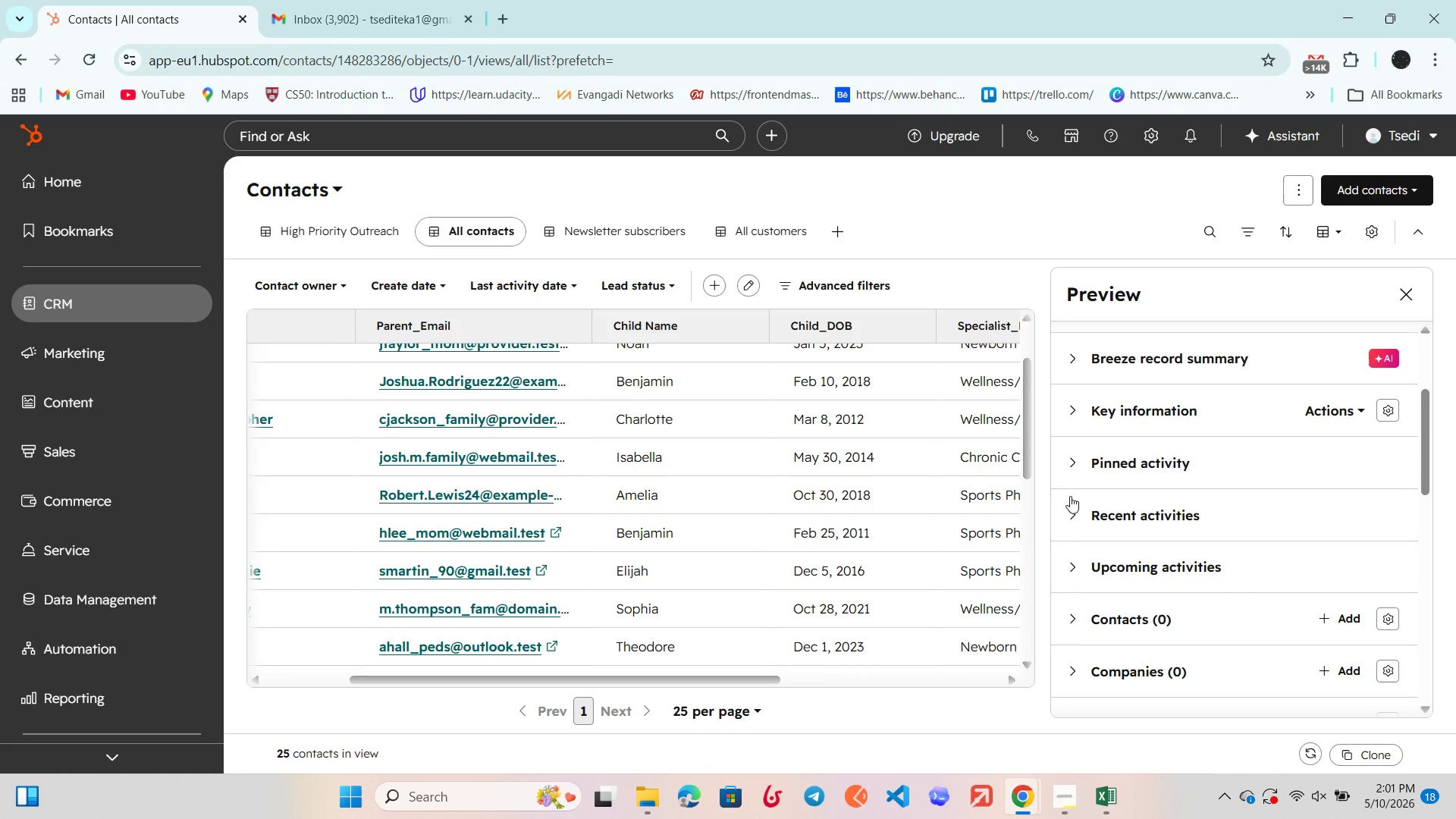 
left_click([1075, 466])
 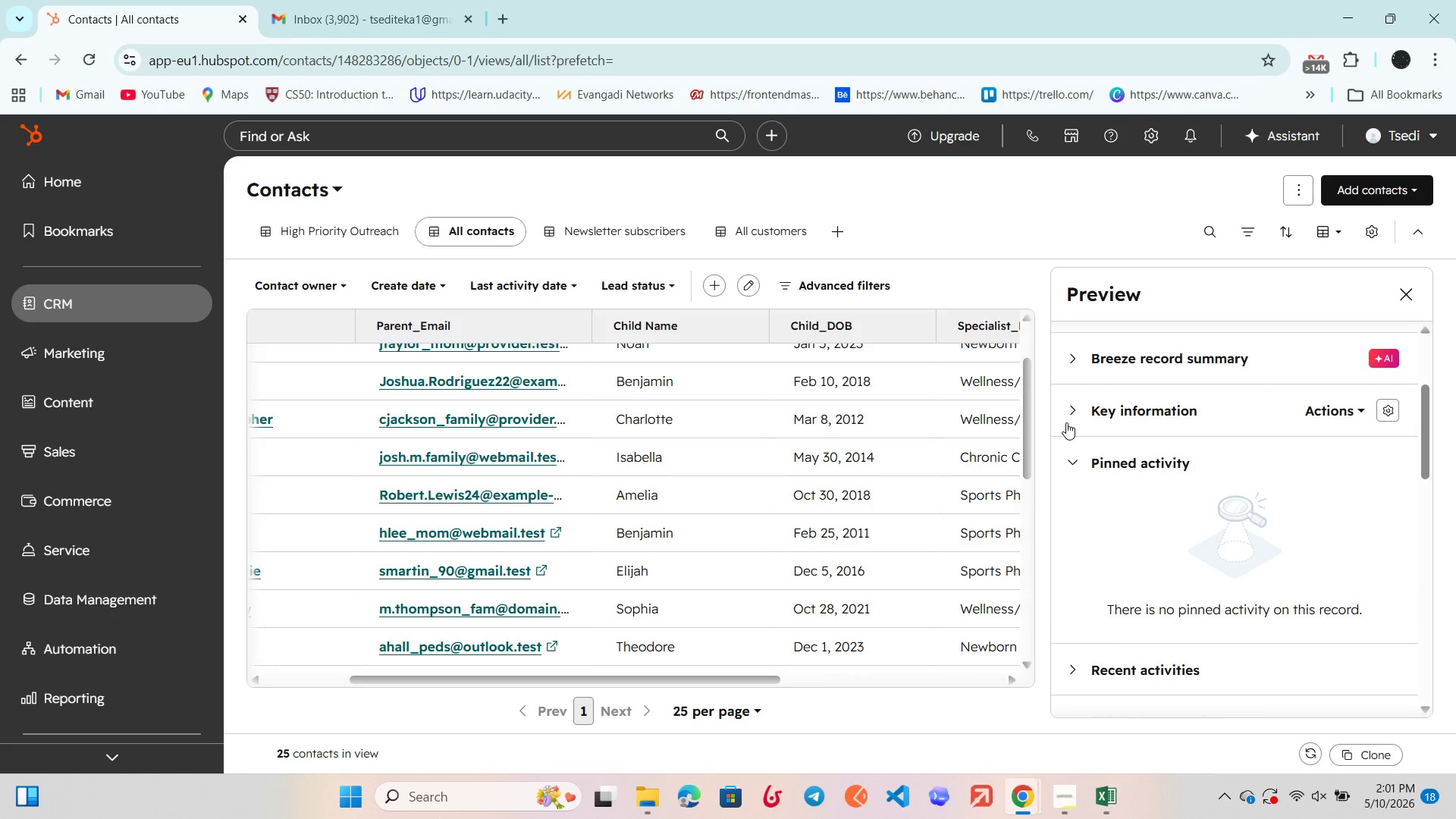 
left_click([1066, 422])
 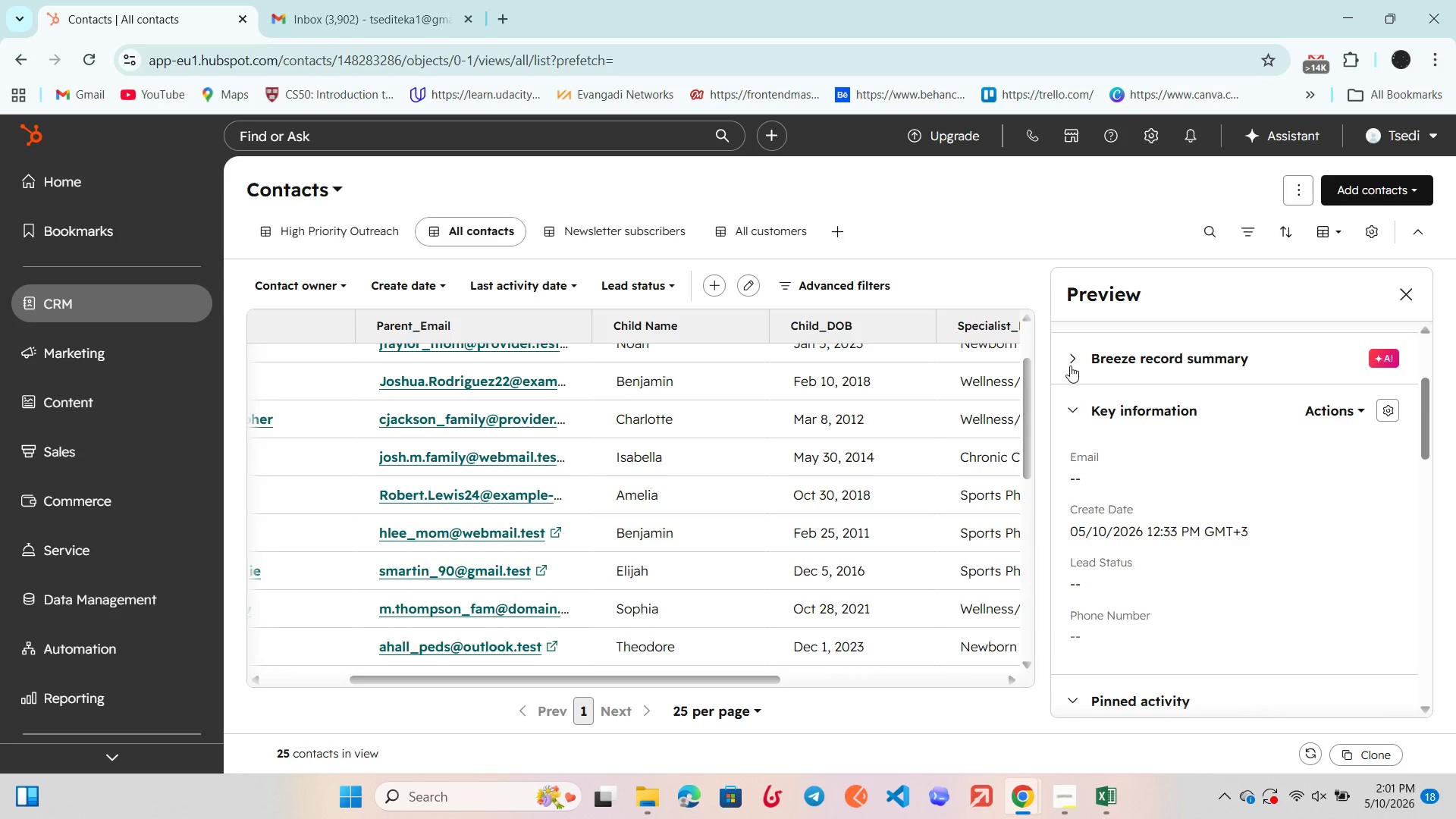 
left_click([1070, 365])
 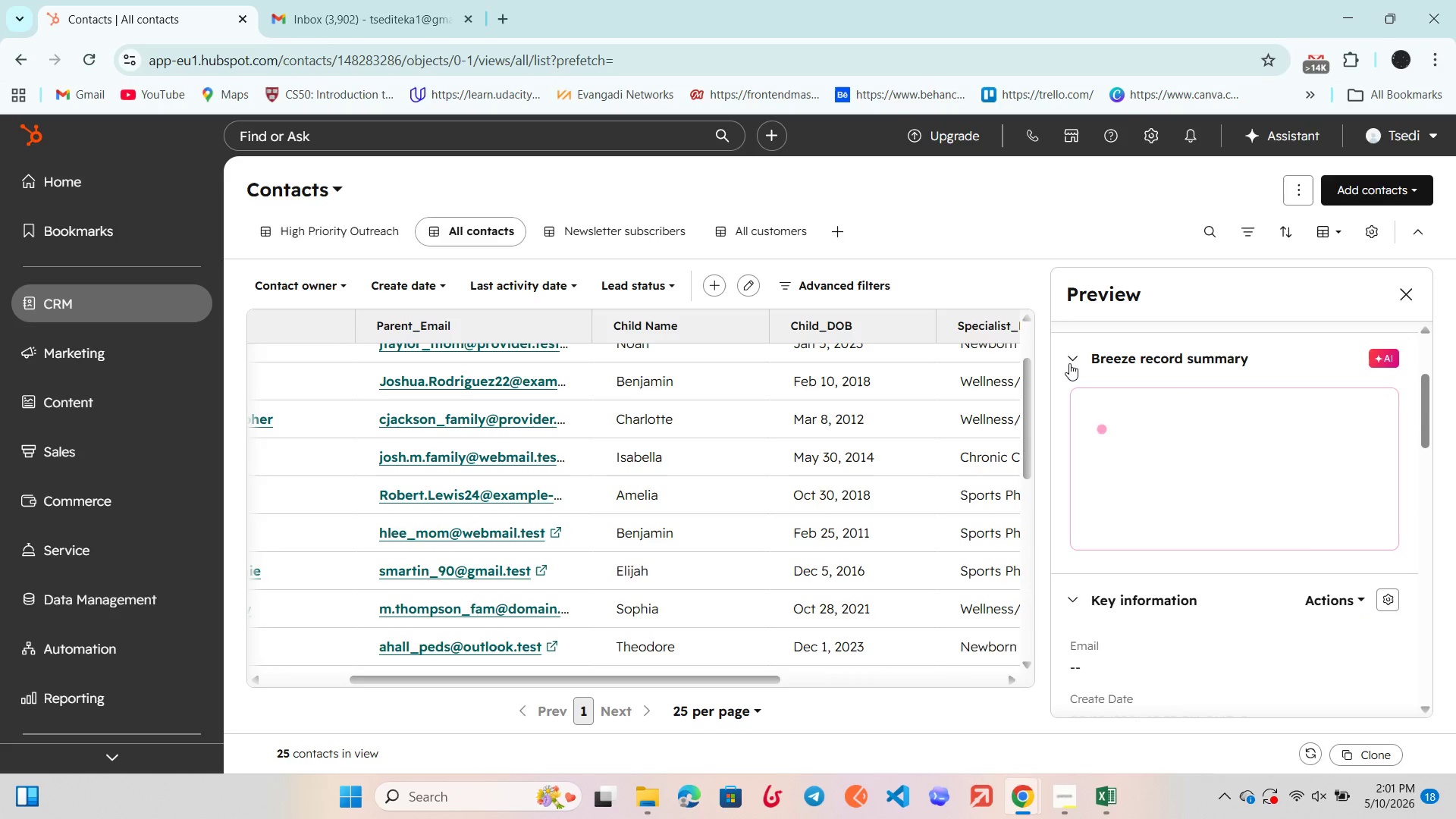 
left_click([1069, 363])
 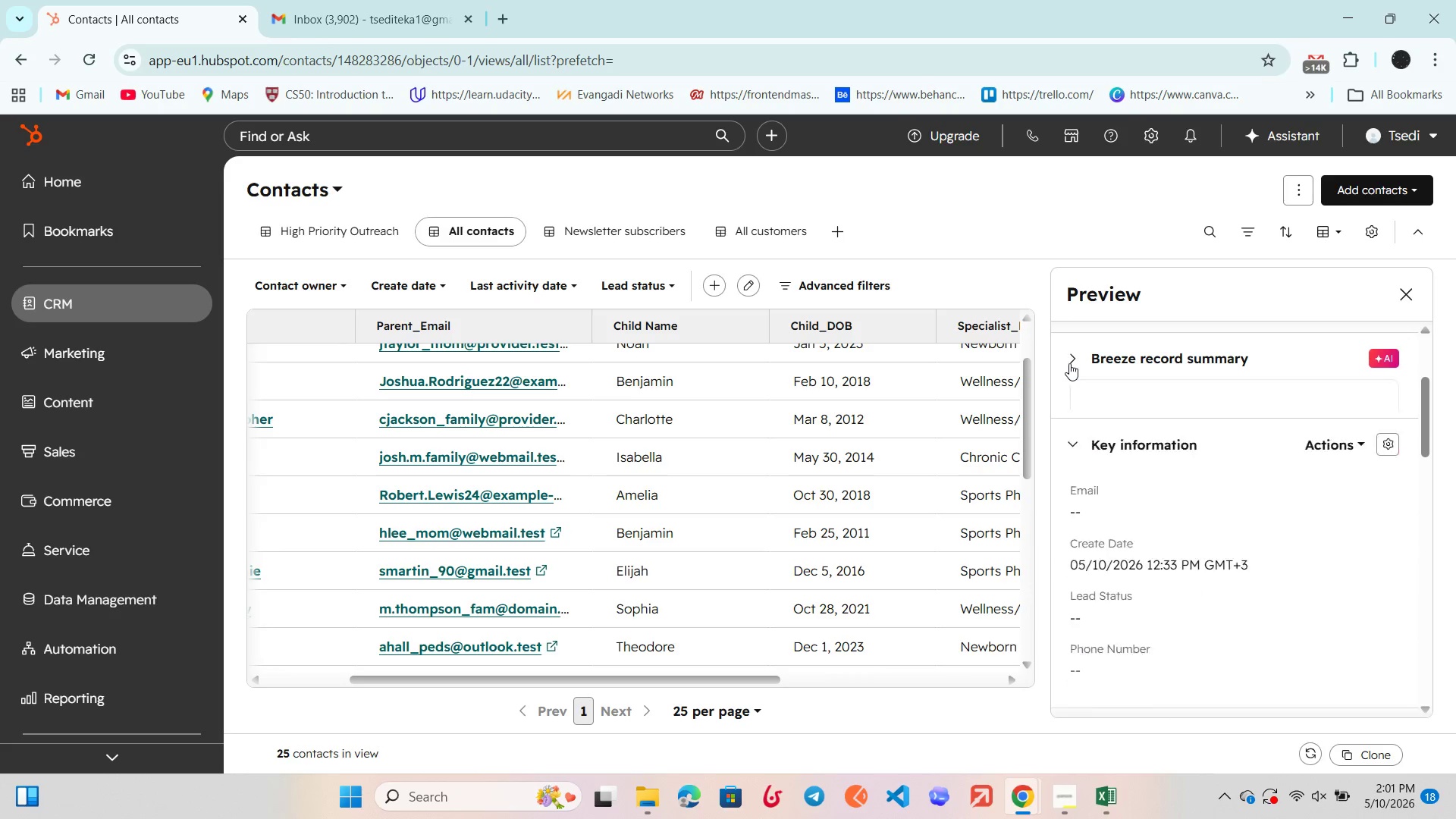 
mouse_move([1077, 430])
 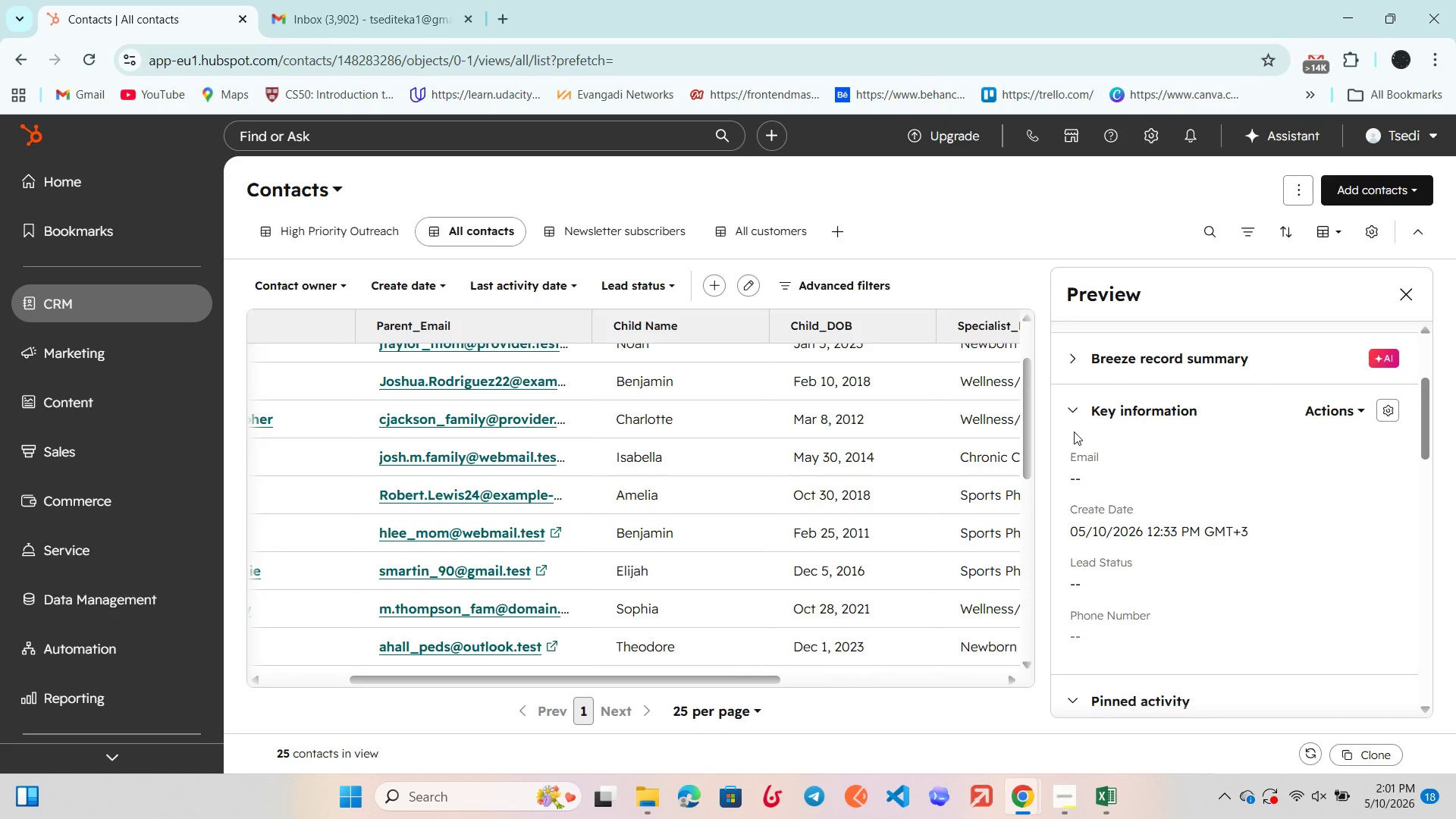 
scroll: coordinate [873, 455], scroll_direction: down, amount: 2.0
 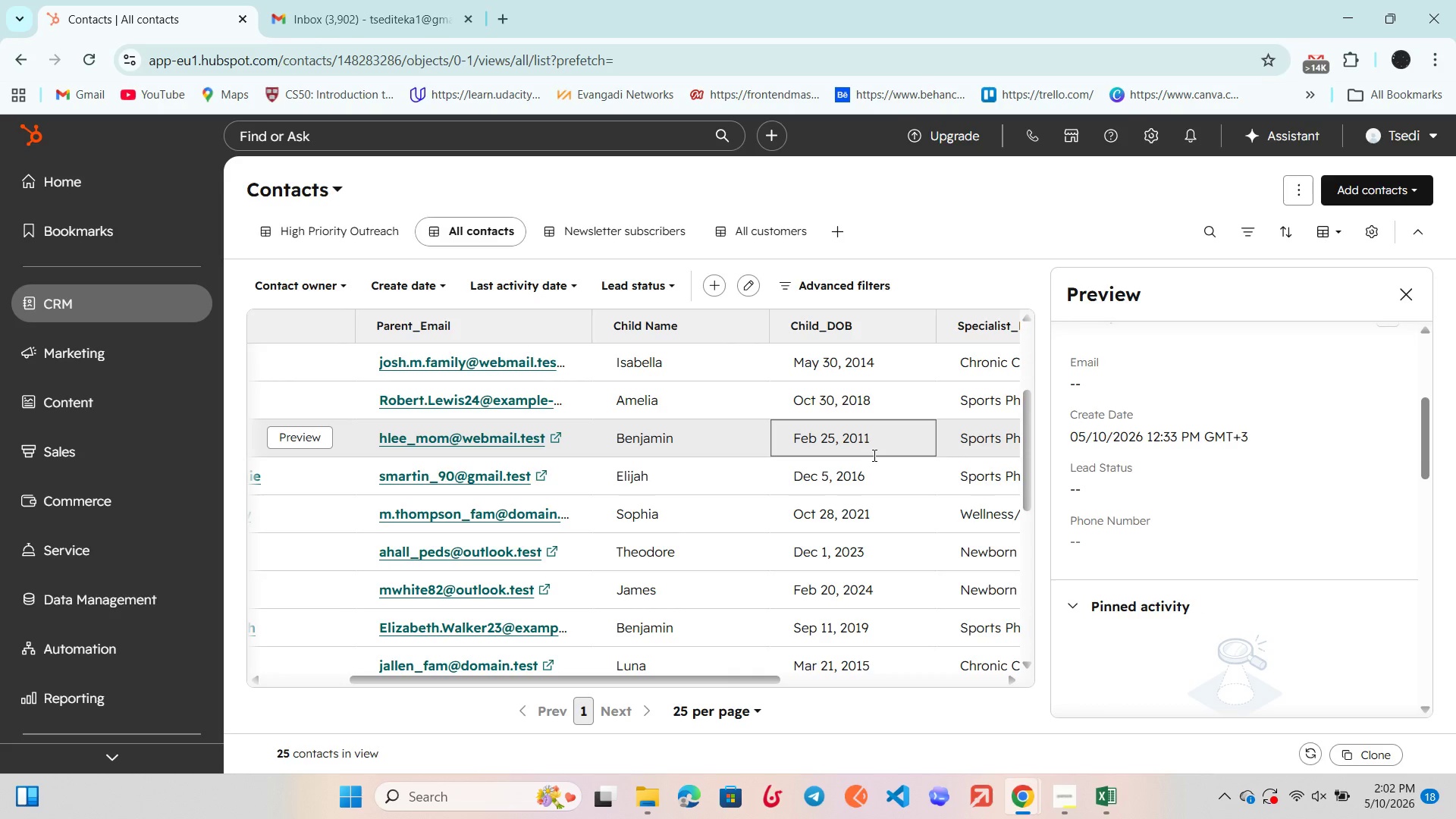 
wait(25.48)
 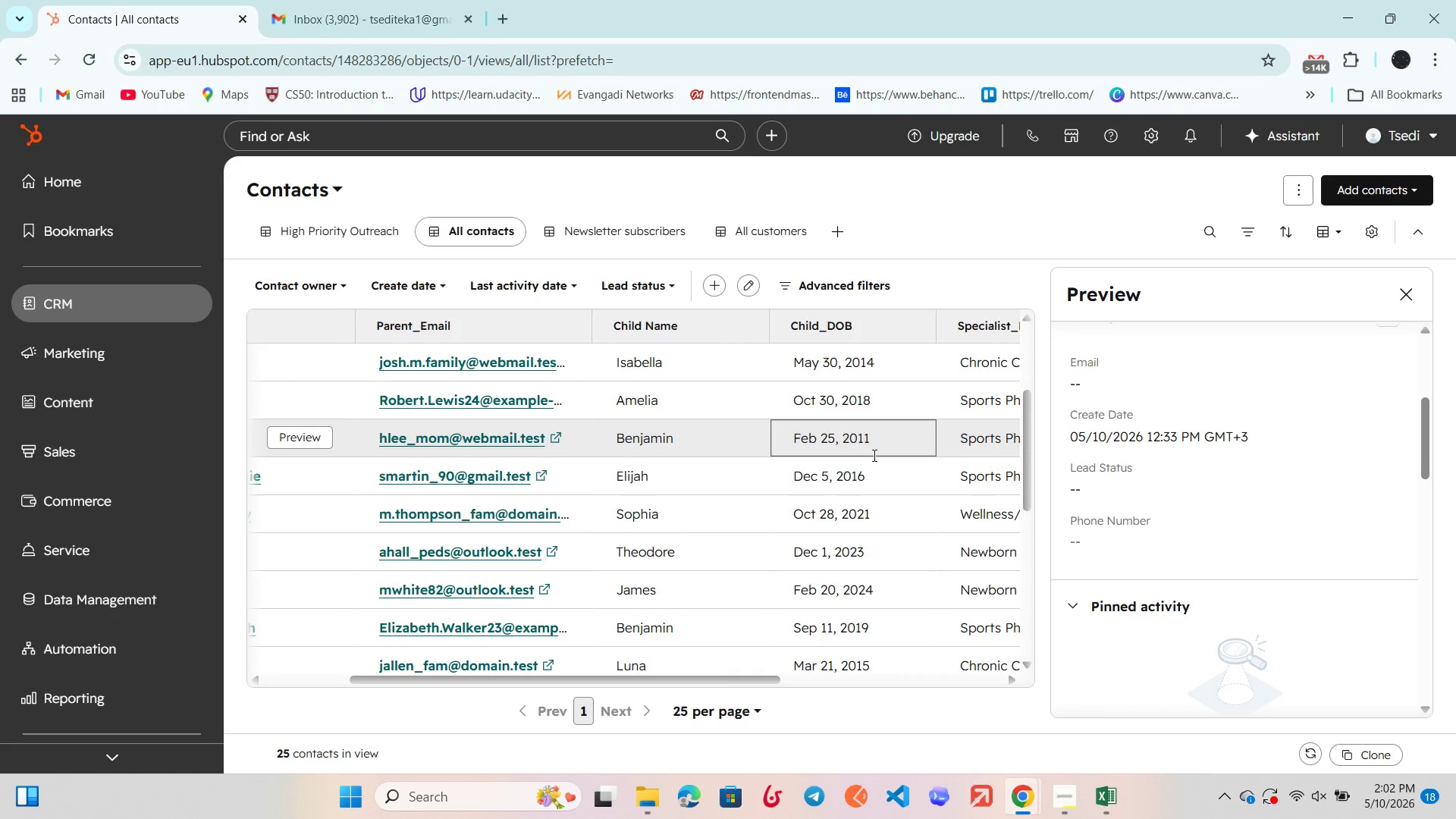 
scroll: coordinate [873, 455], scroll_direction: down, amount: 1.0
 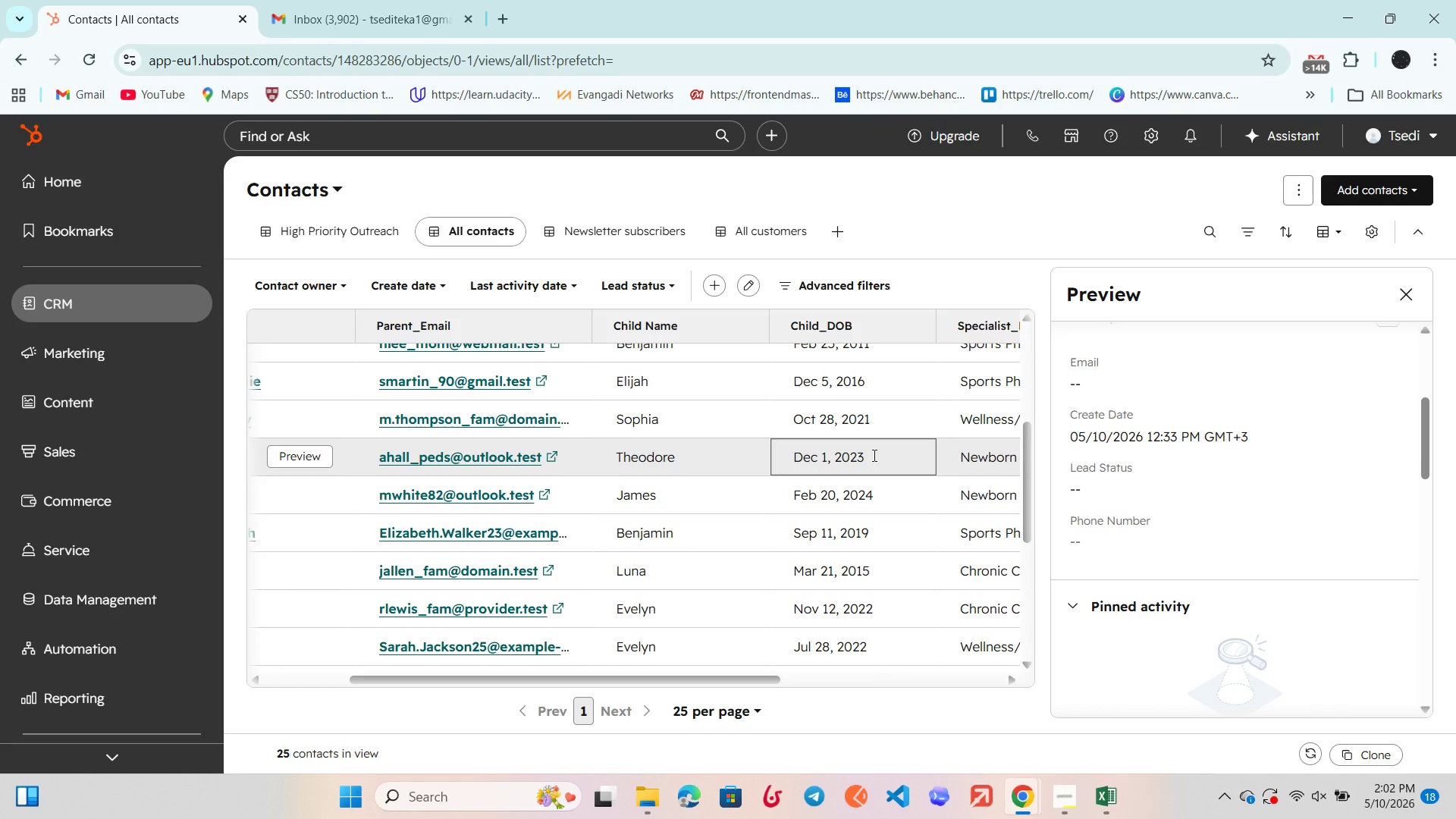 
wait(12.7)
 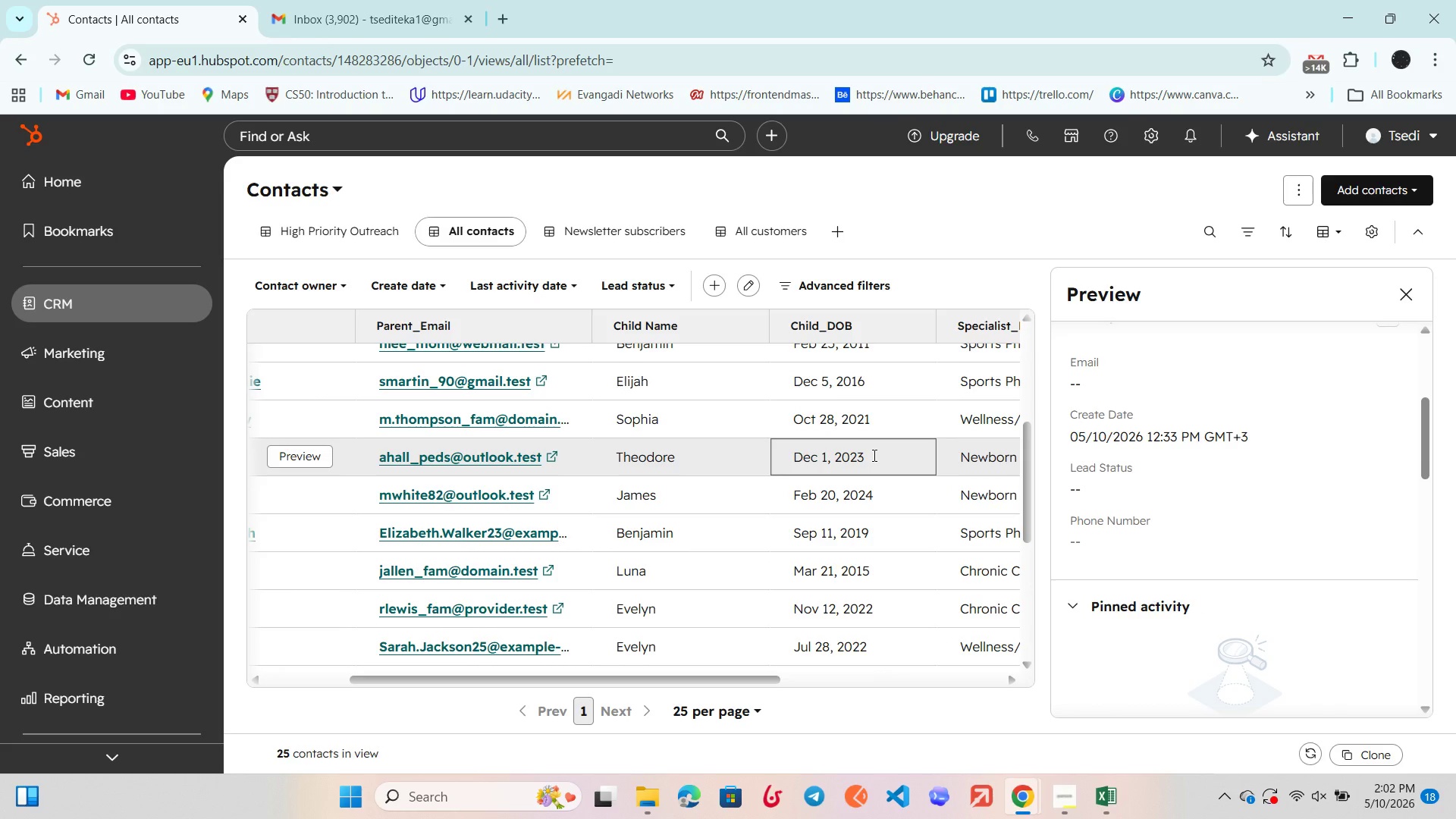 
scroll: coordinate [873, 455], scroll_direction: down, amount: 1.0
 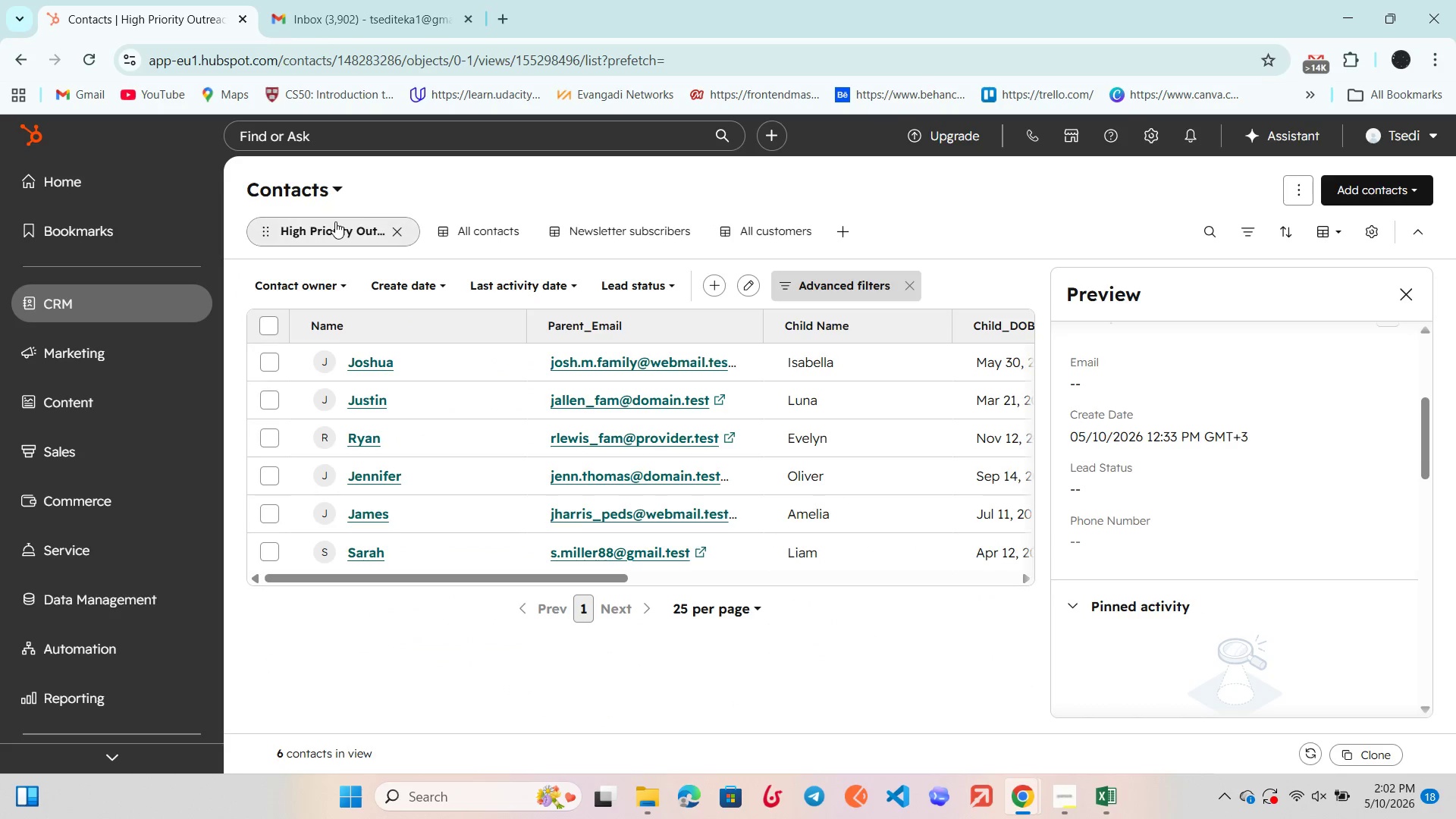 
wait(5.13)
 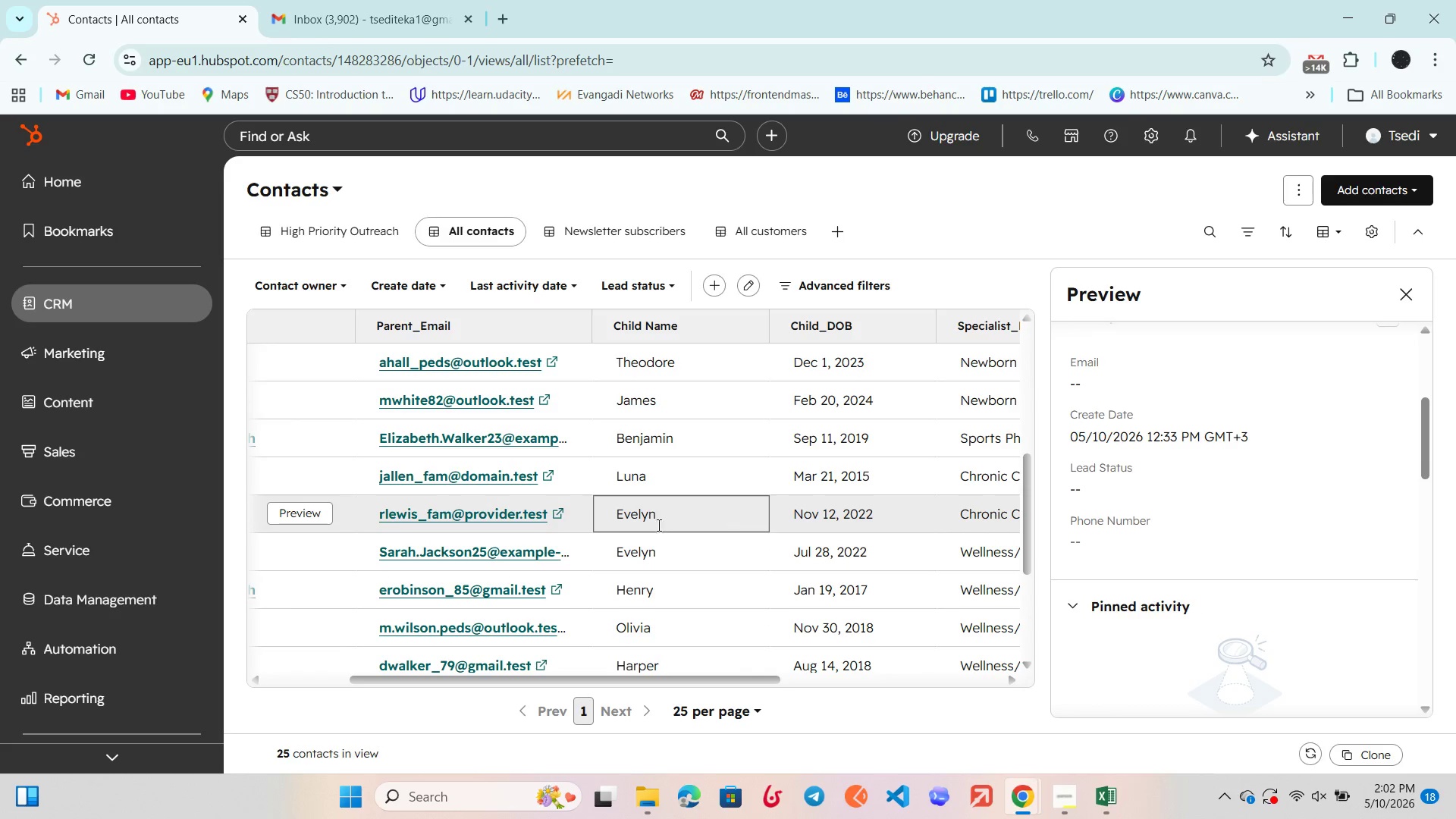 
left_click([1395, 288])
 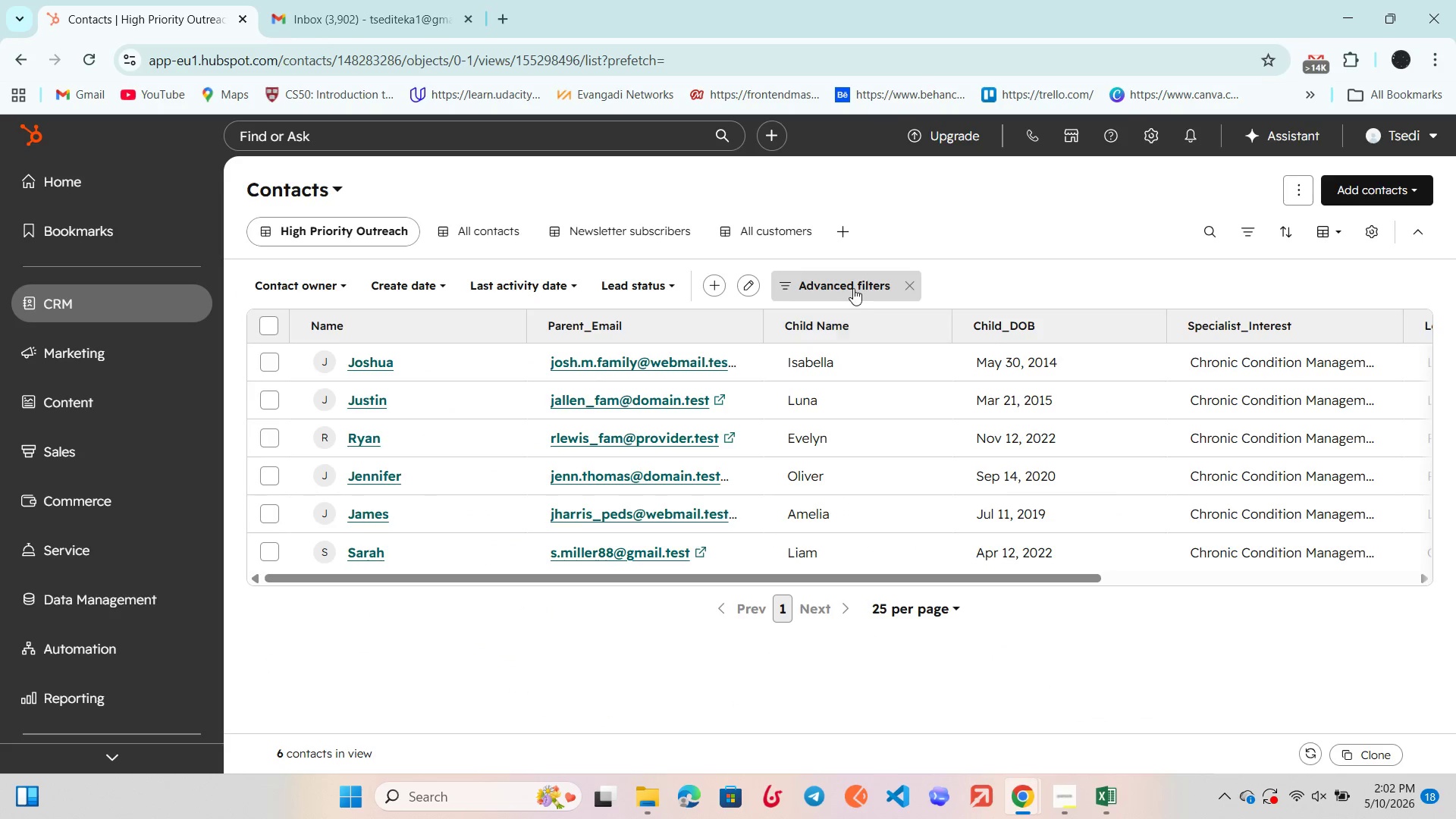 
left_click([850, 285])
 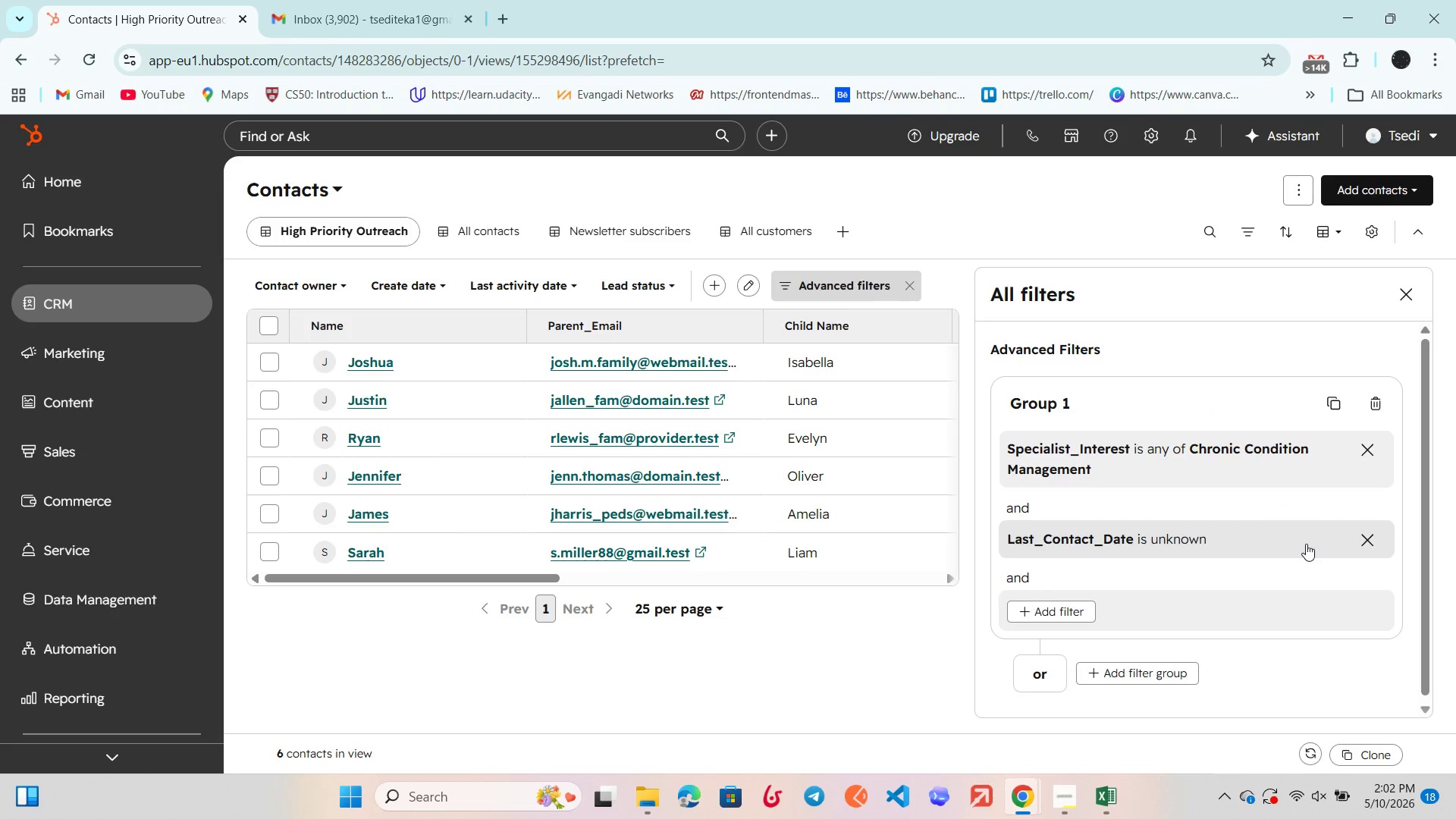 
scroll: coordinate [1306, 544], scroll_direction: down, amount: 1.0
 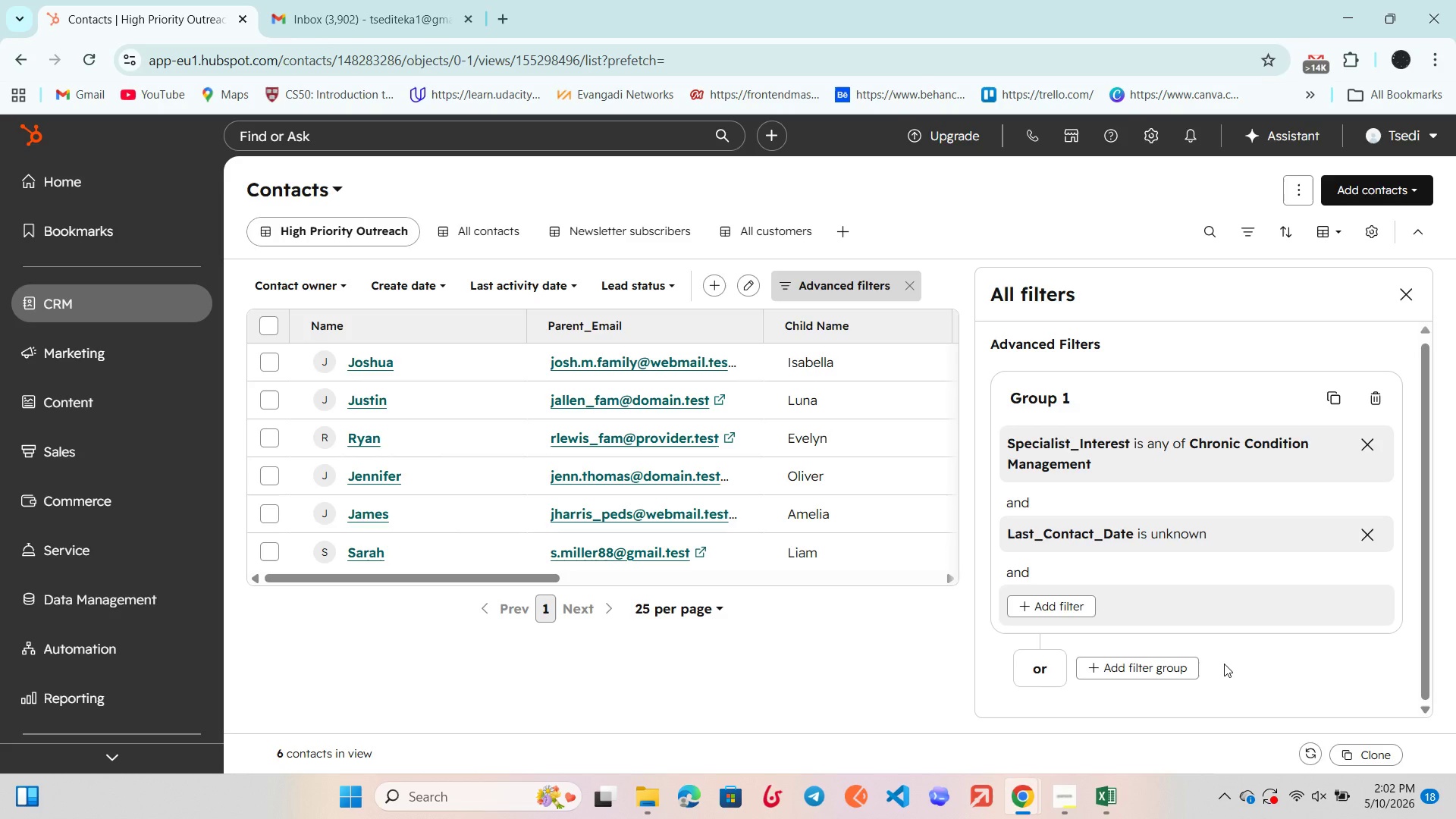 
wait(31.12)
 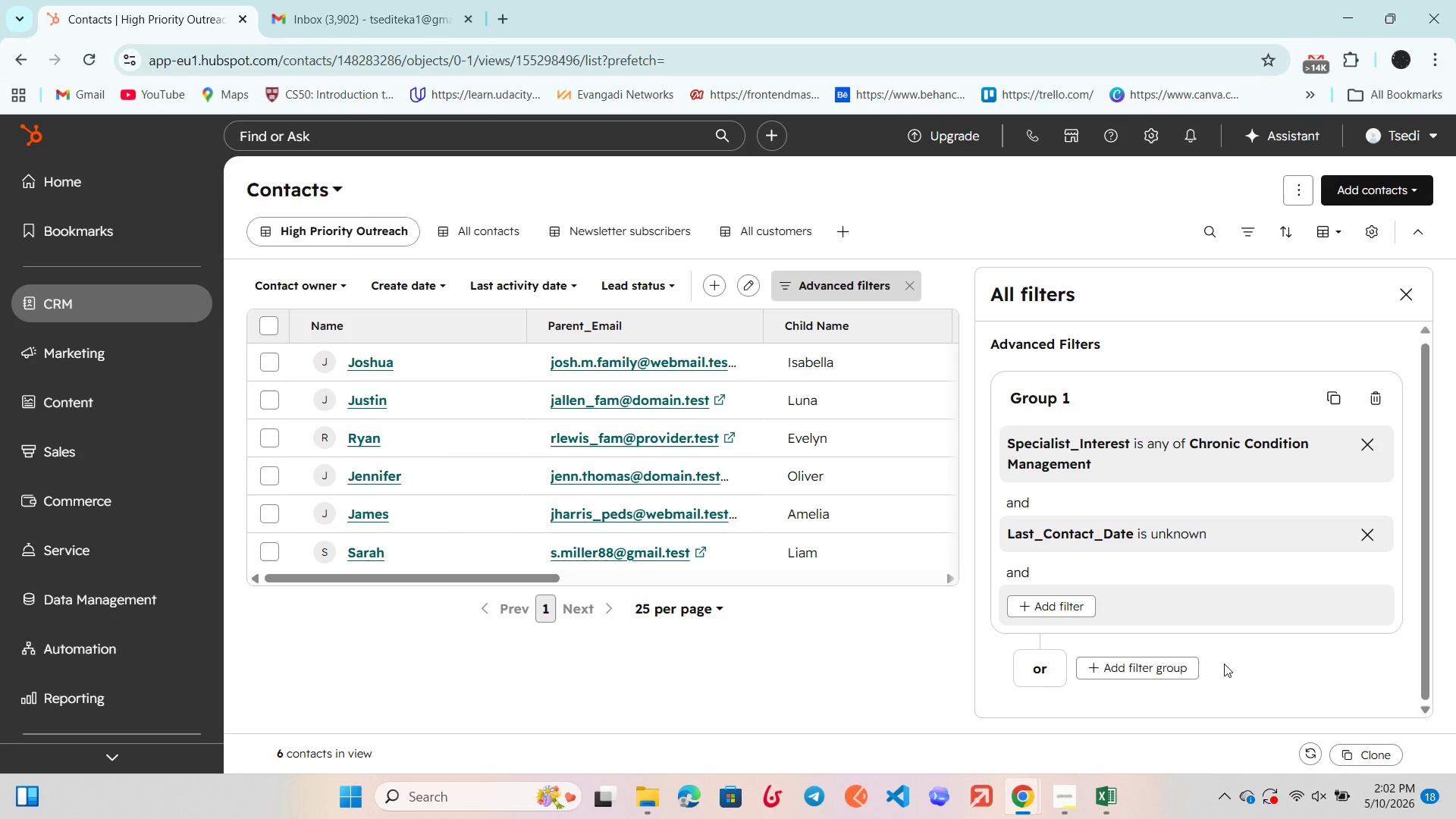 
left_click([940, 661])
 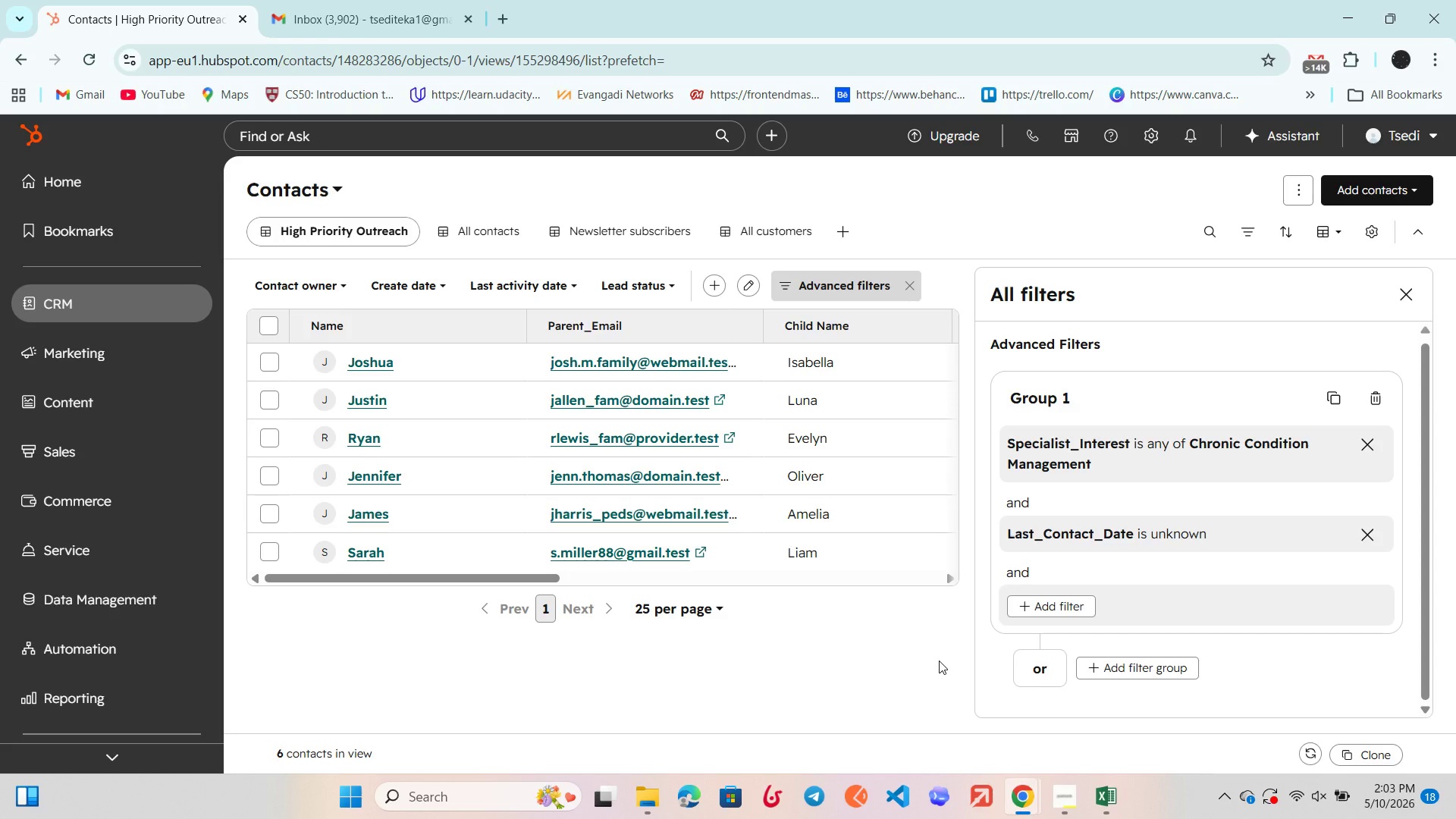 
wait(10.34)
 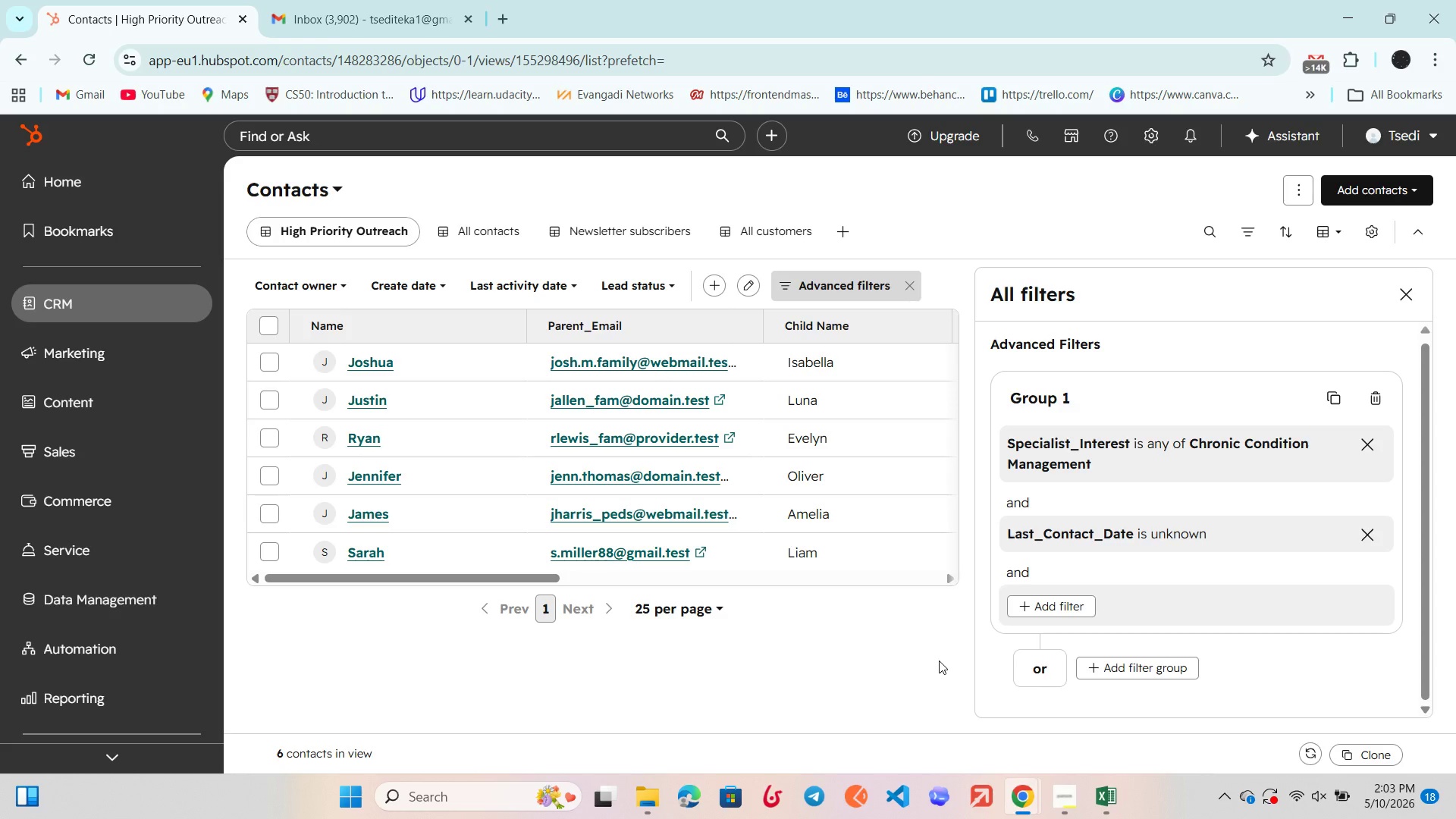 
scroll: coordinate [939, 661], scroll_direction: down, amount: 2.0
 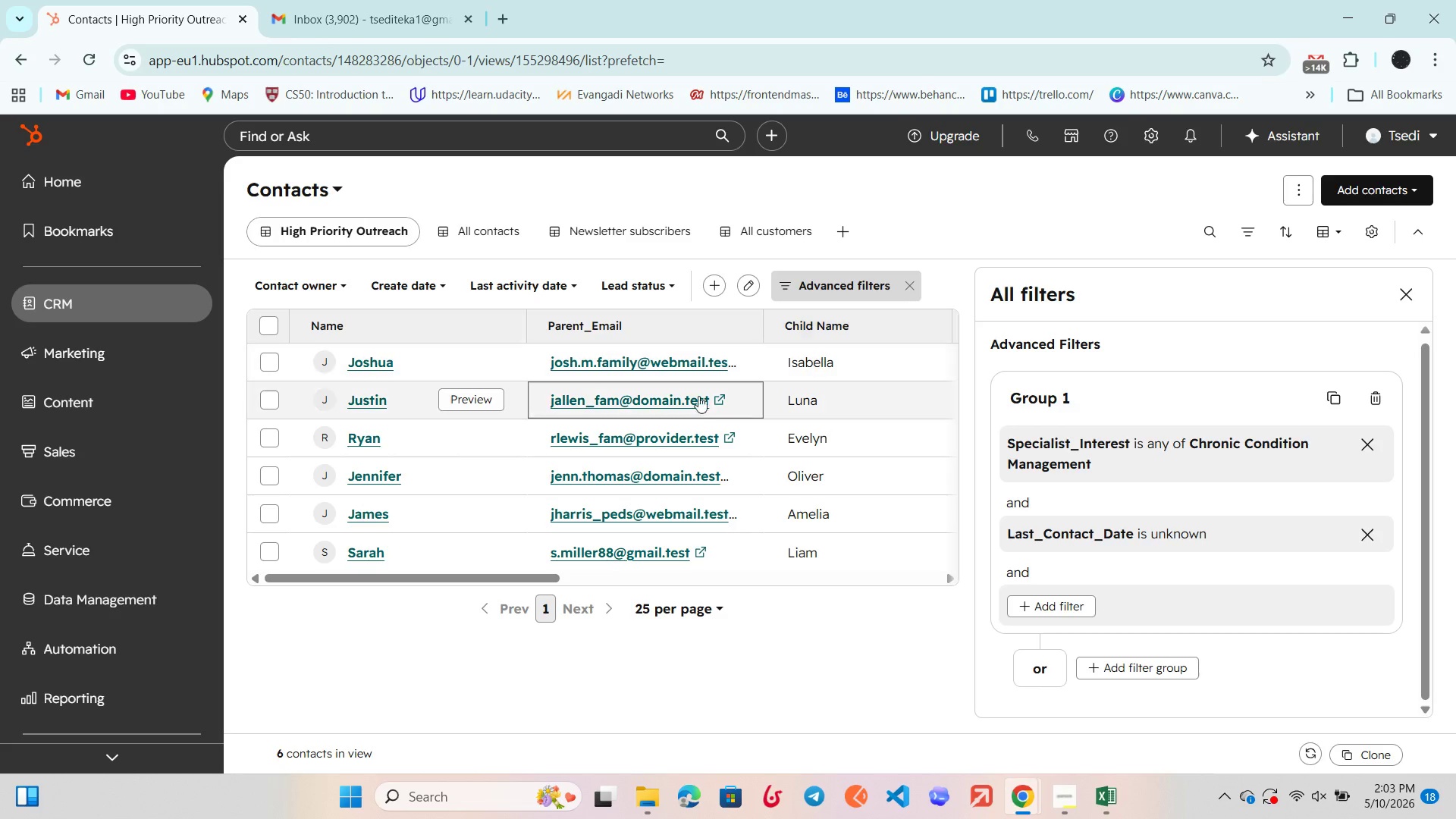 
left_click([479, 394])
 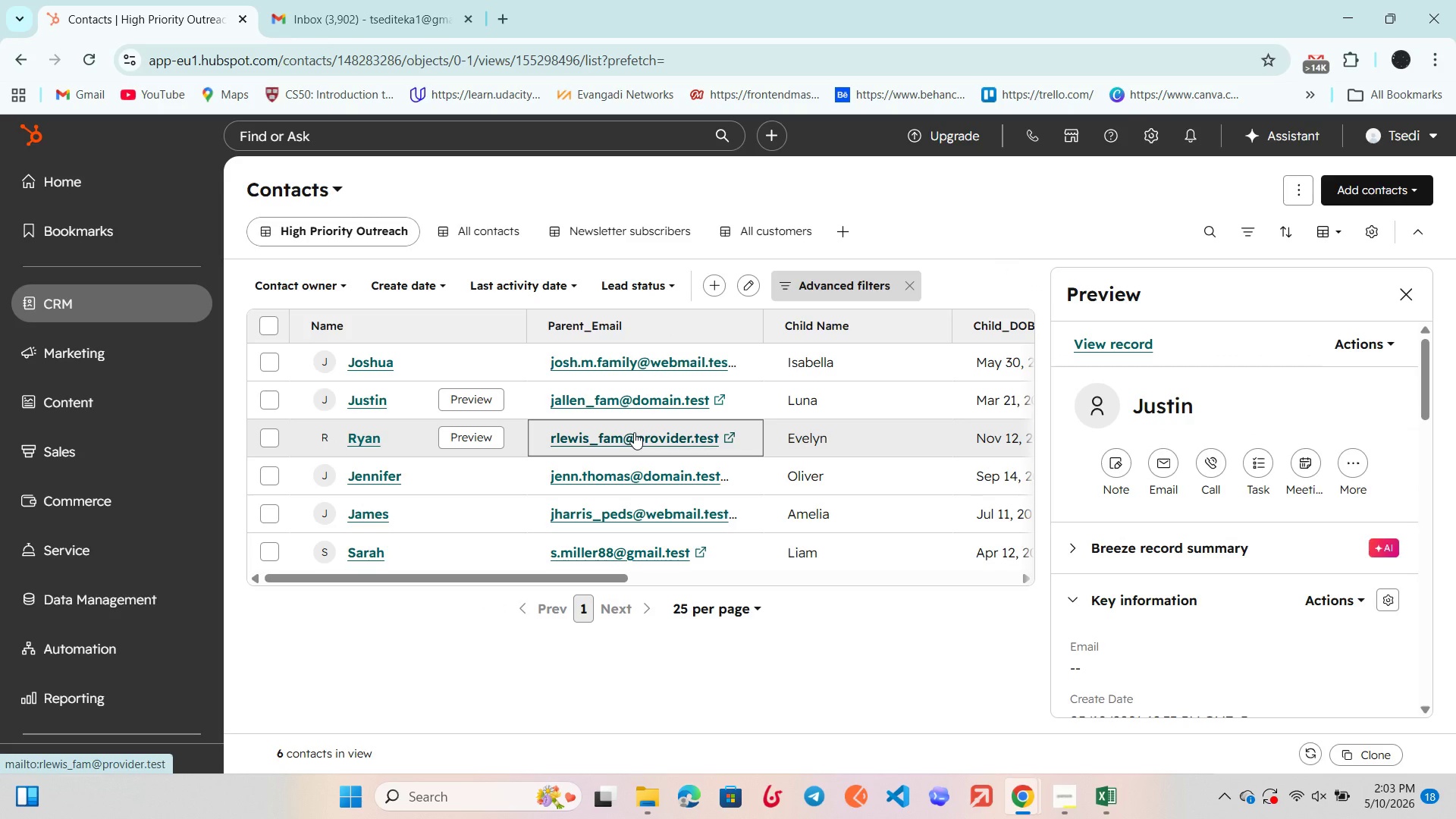 
wait(22.3)
 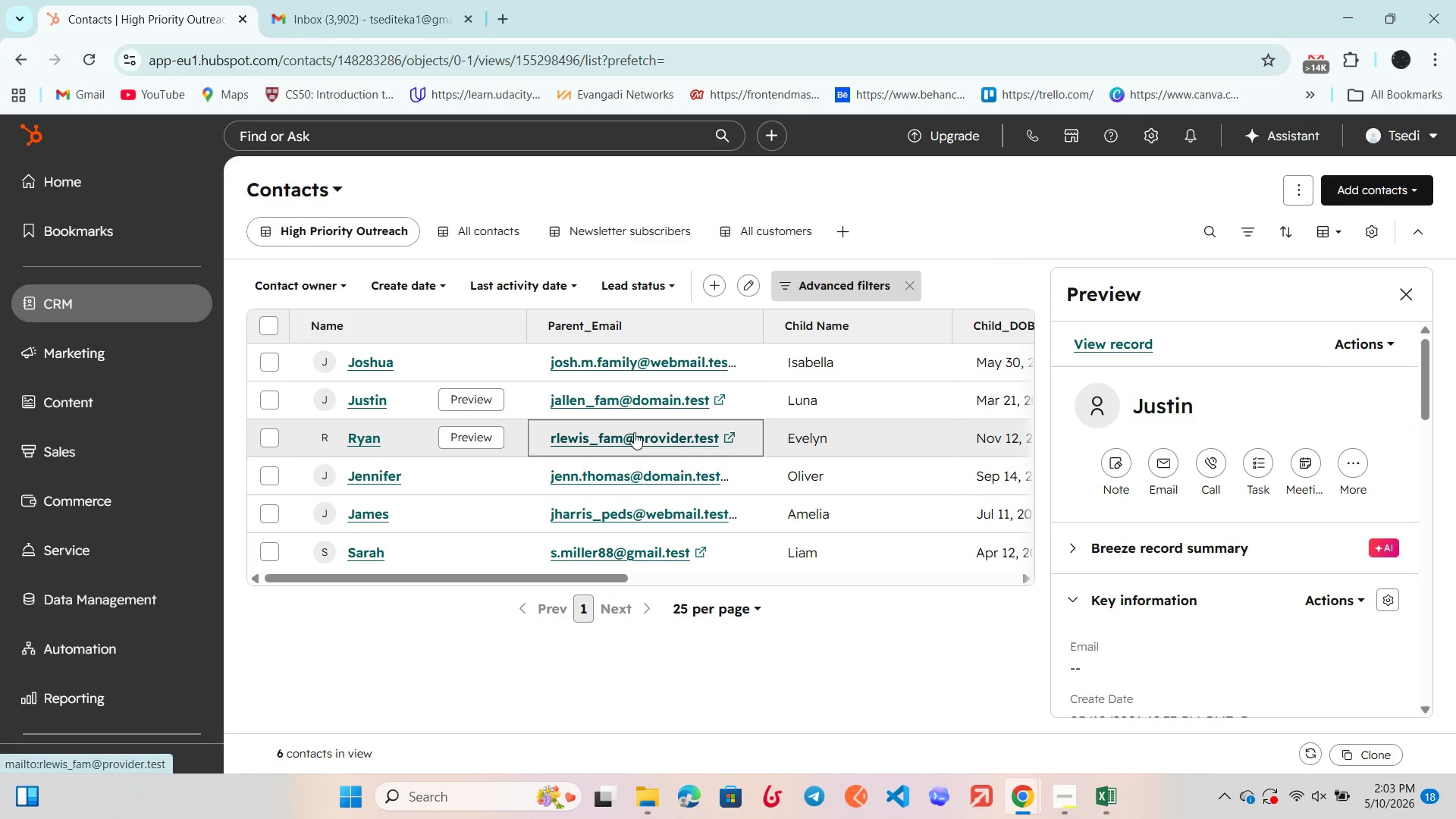 
left_click([458, 480])
 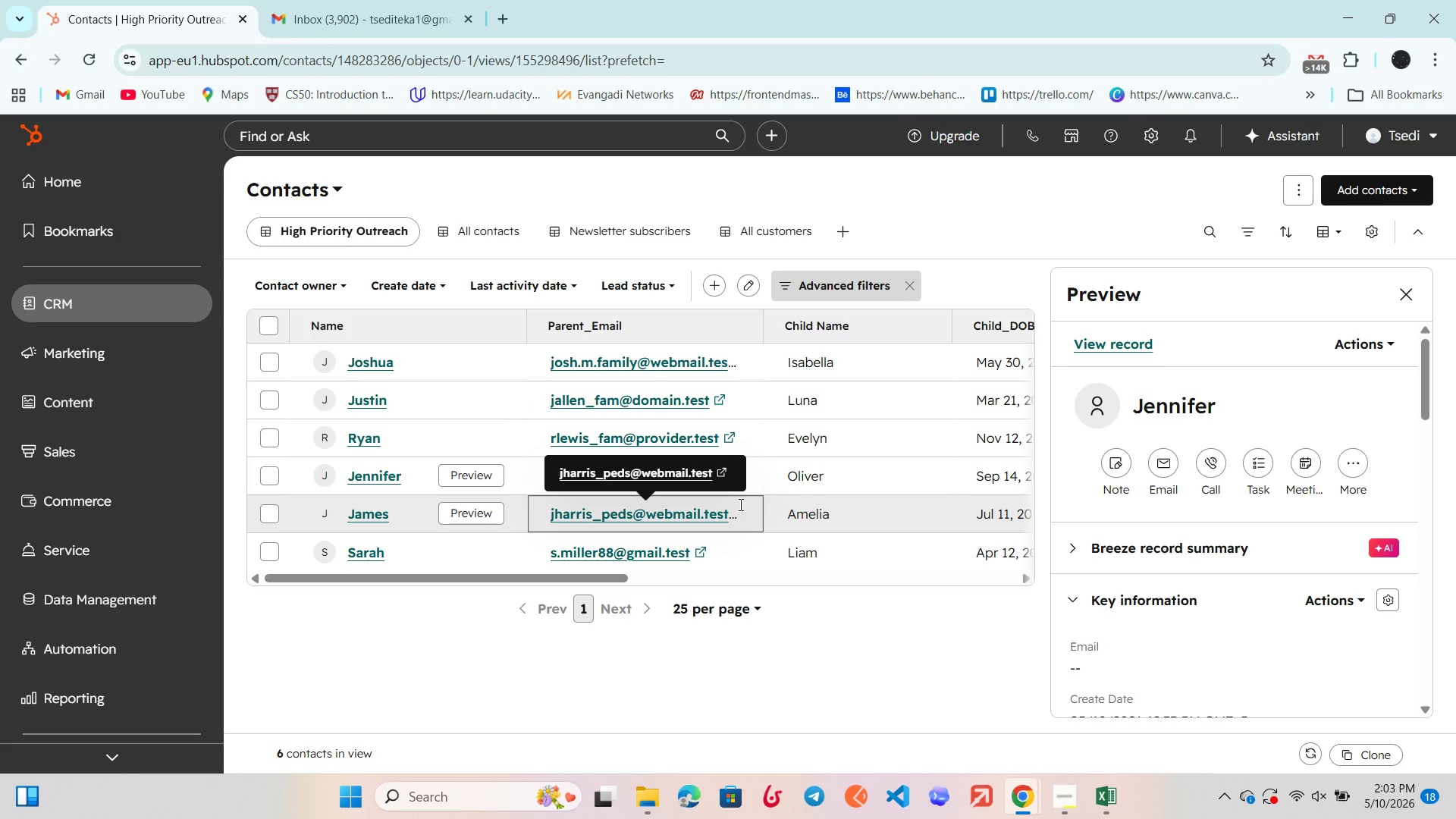 
wait(11.33)
 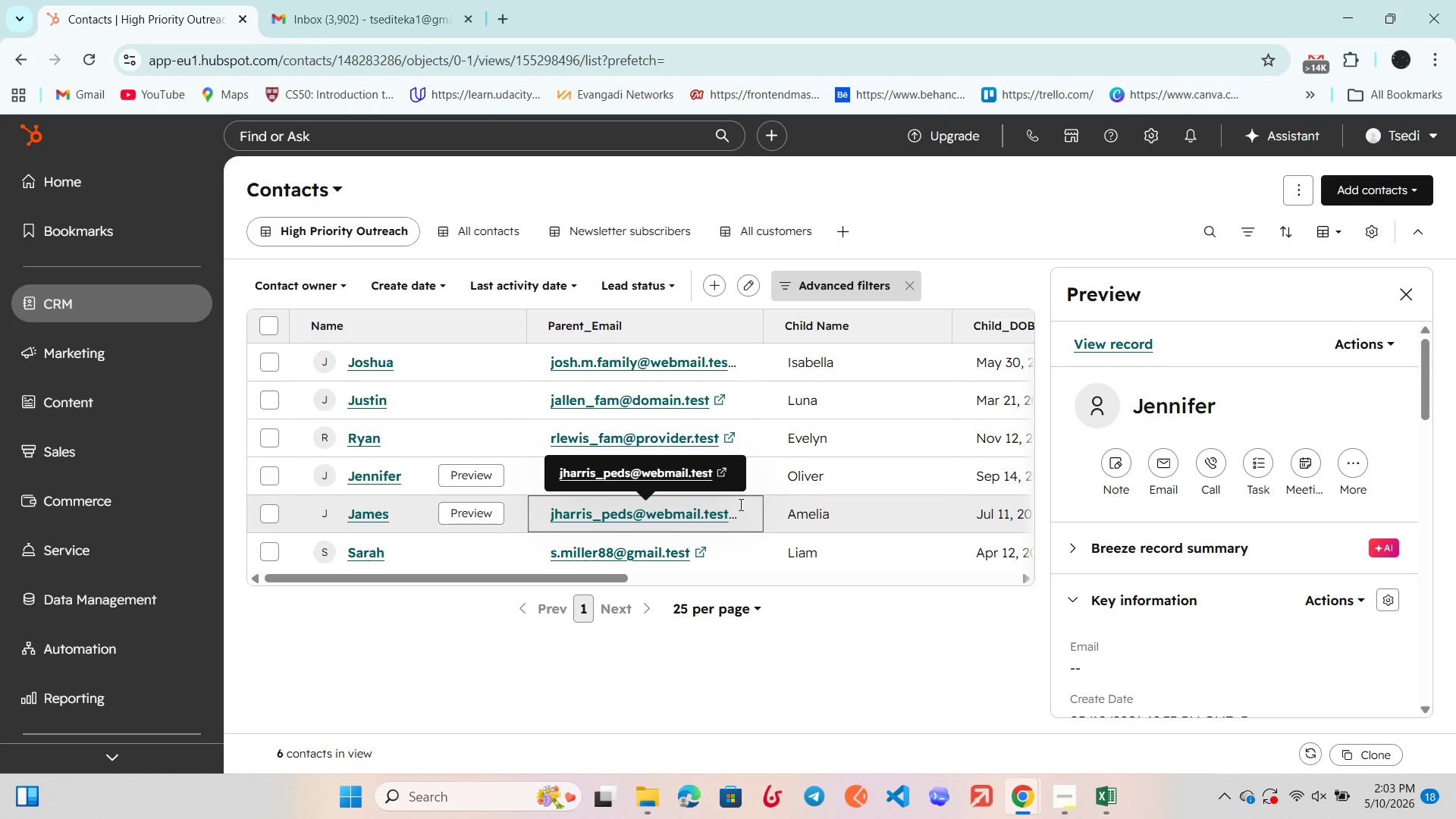 
scroll: coordinate [740, 504], scroll_direction: down, amount: 1.0
 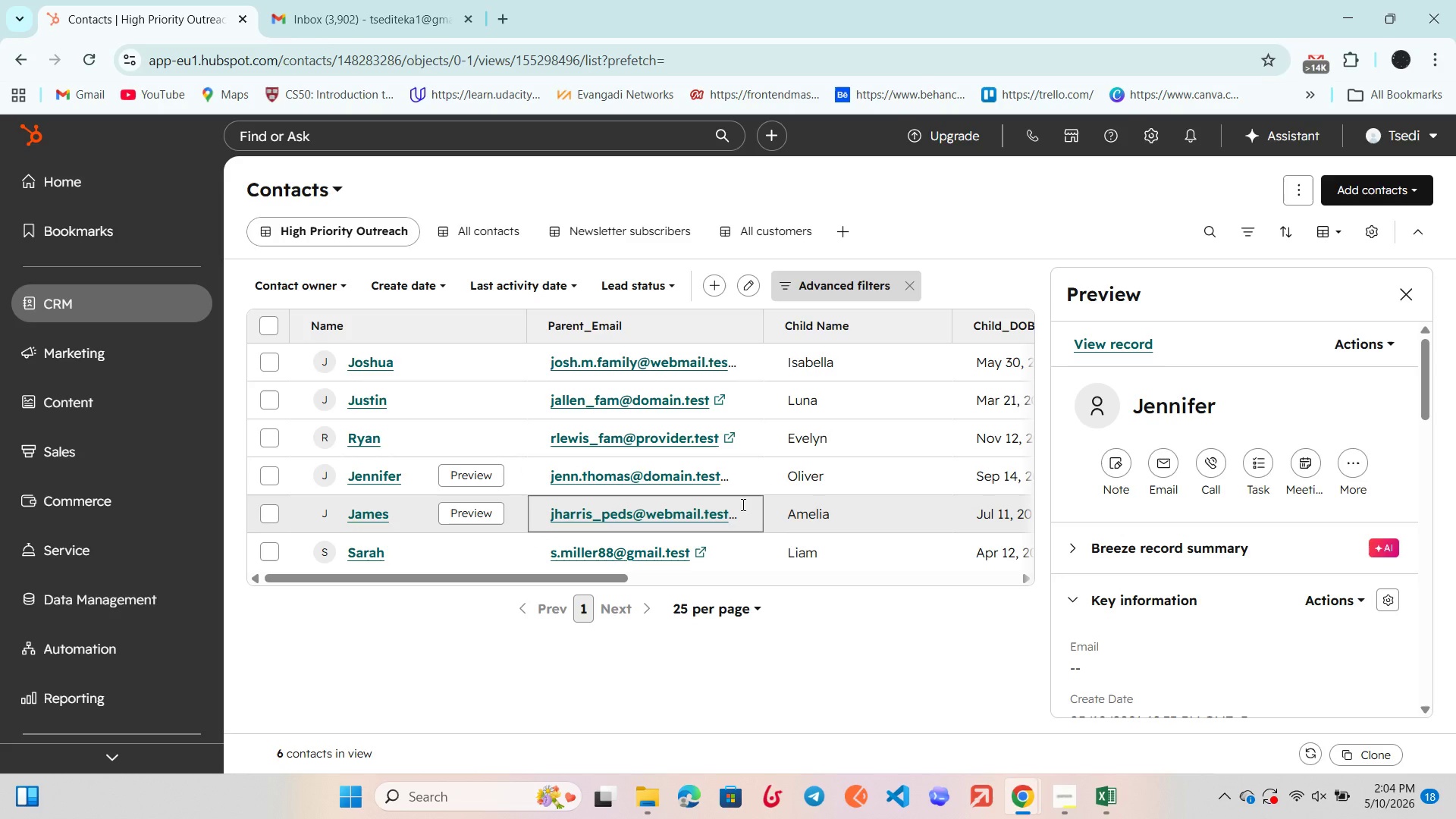 
wait(24.37)
 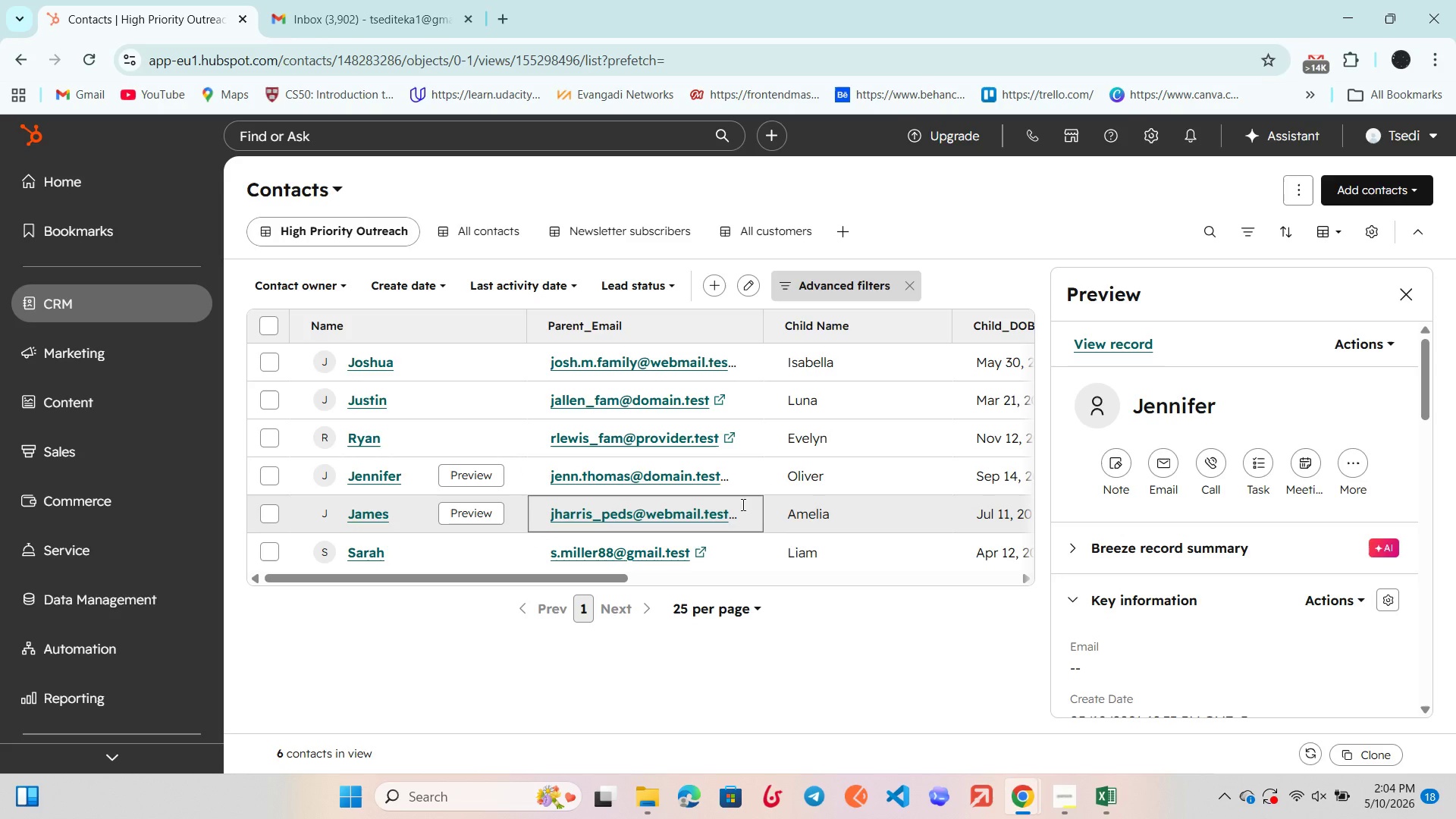 
scroll: coordinate [742, 504], scroll_direction: down, amount: 1.0
 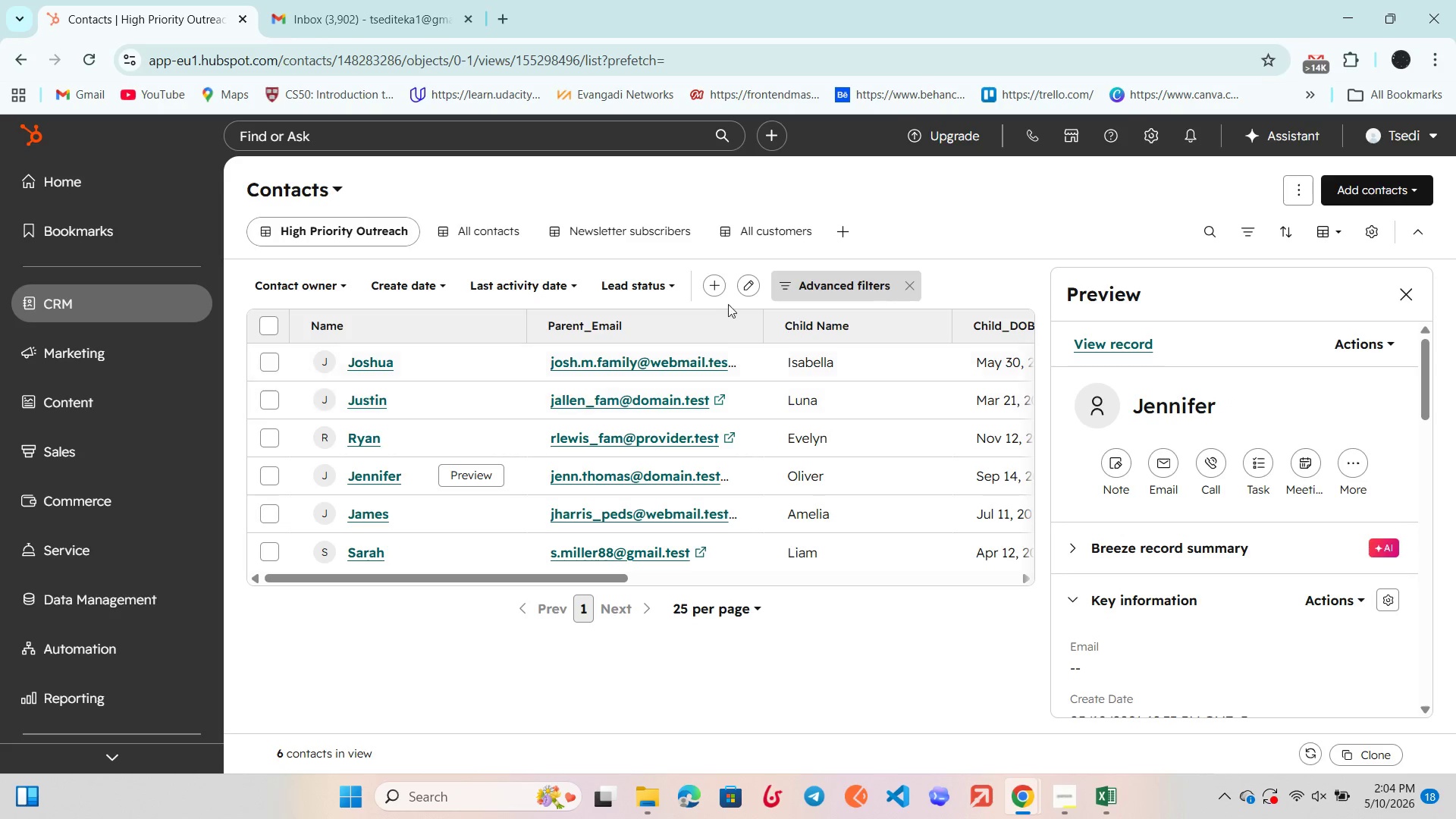 
left_click([843, 281])
 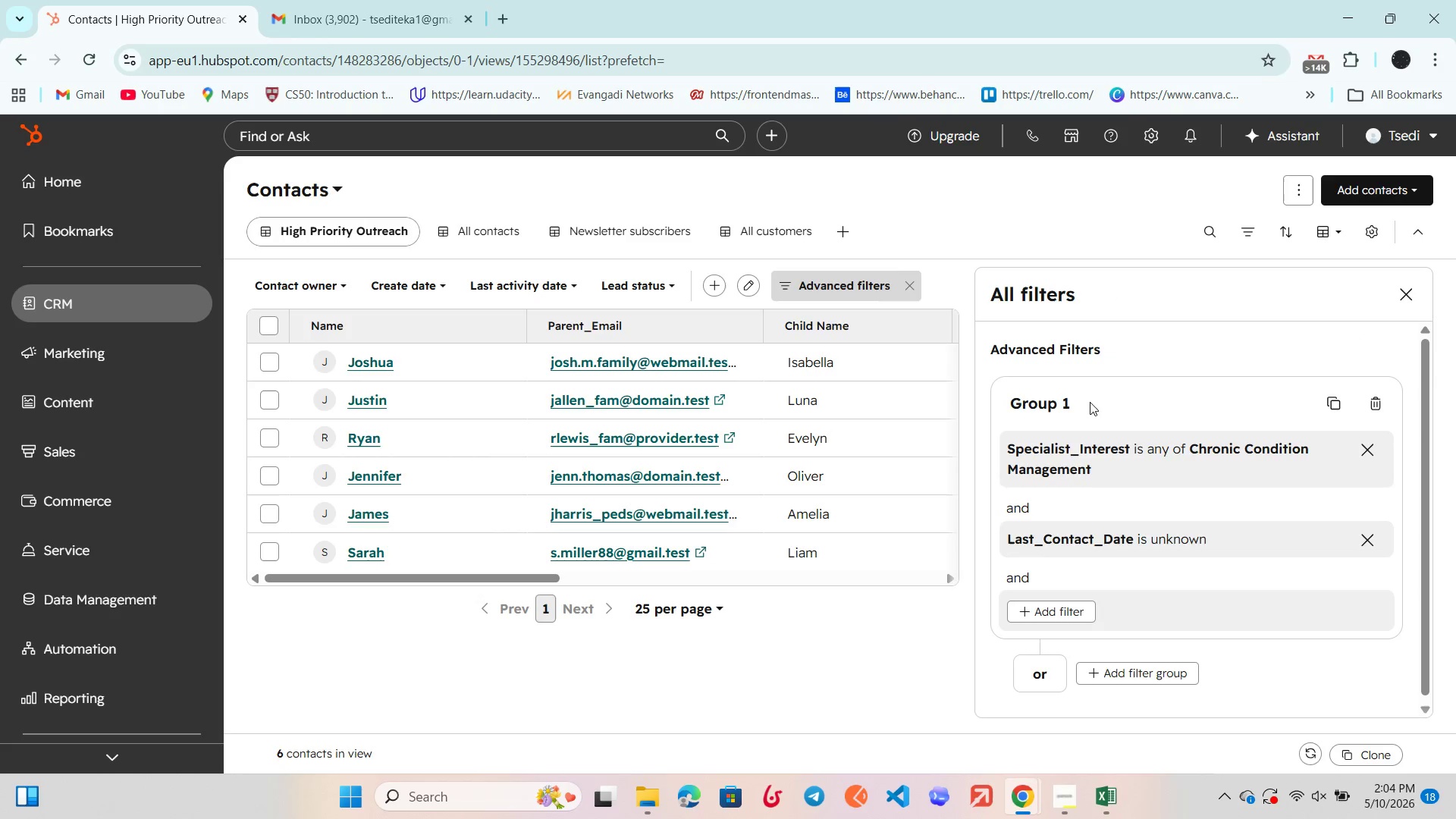 
mouse_move([1169, 457])
 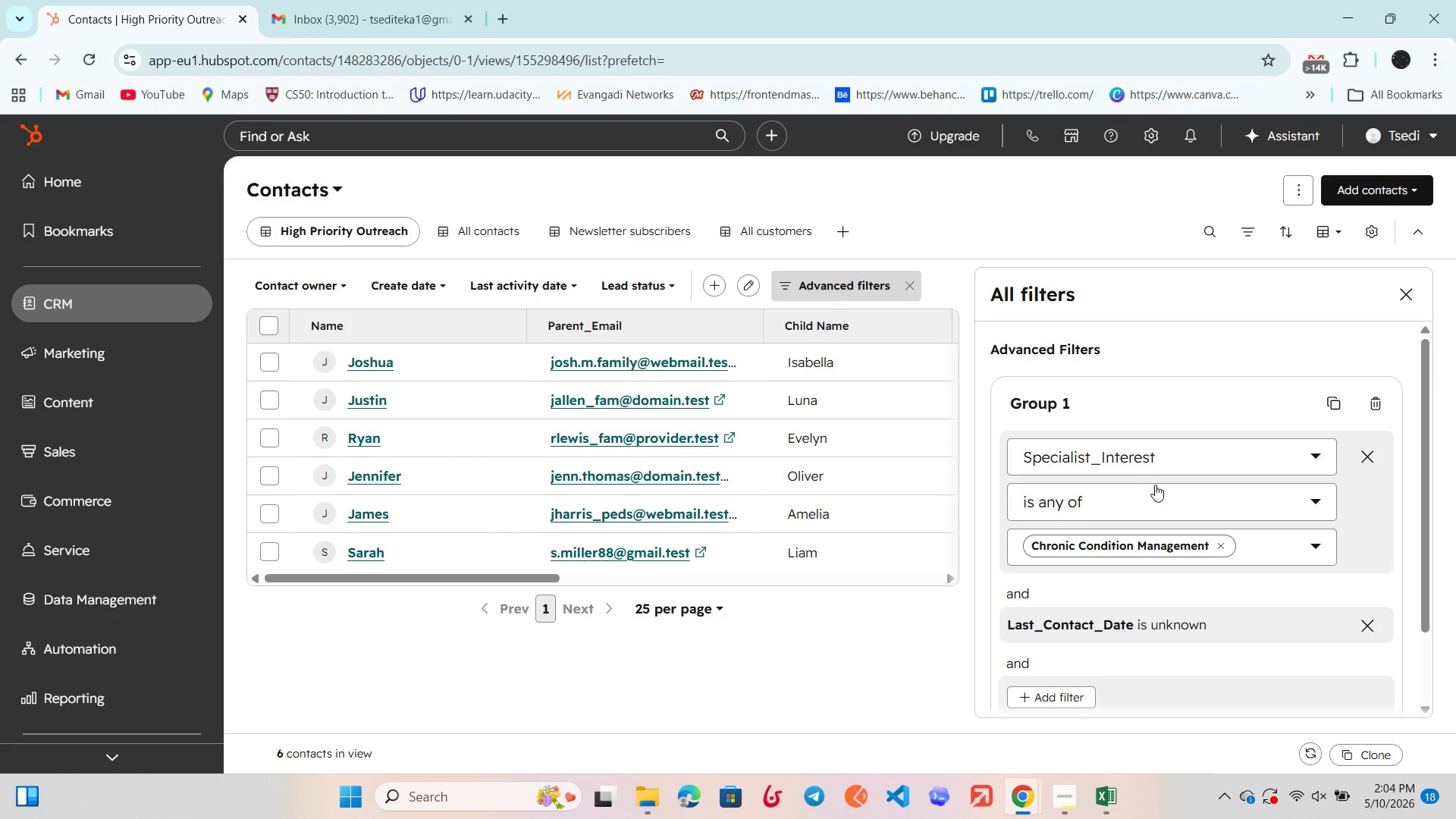 
left_click([1155, 485])
 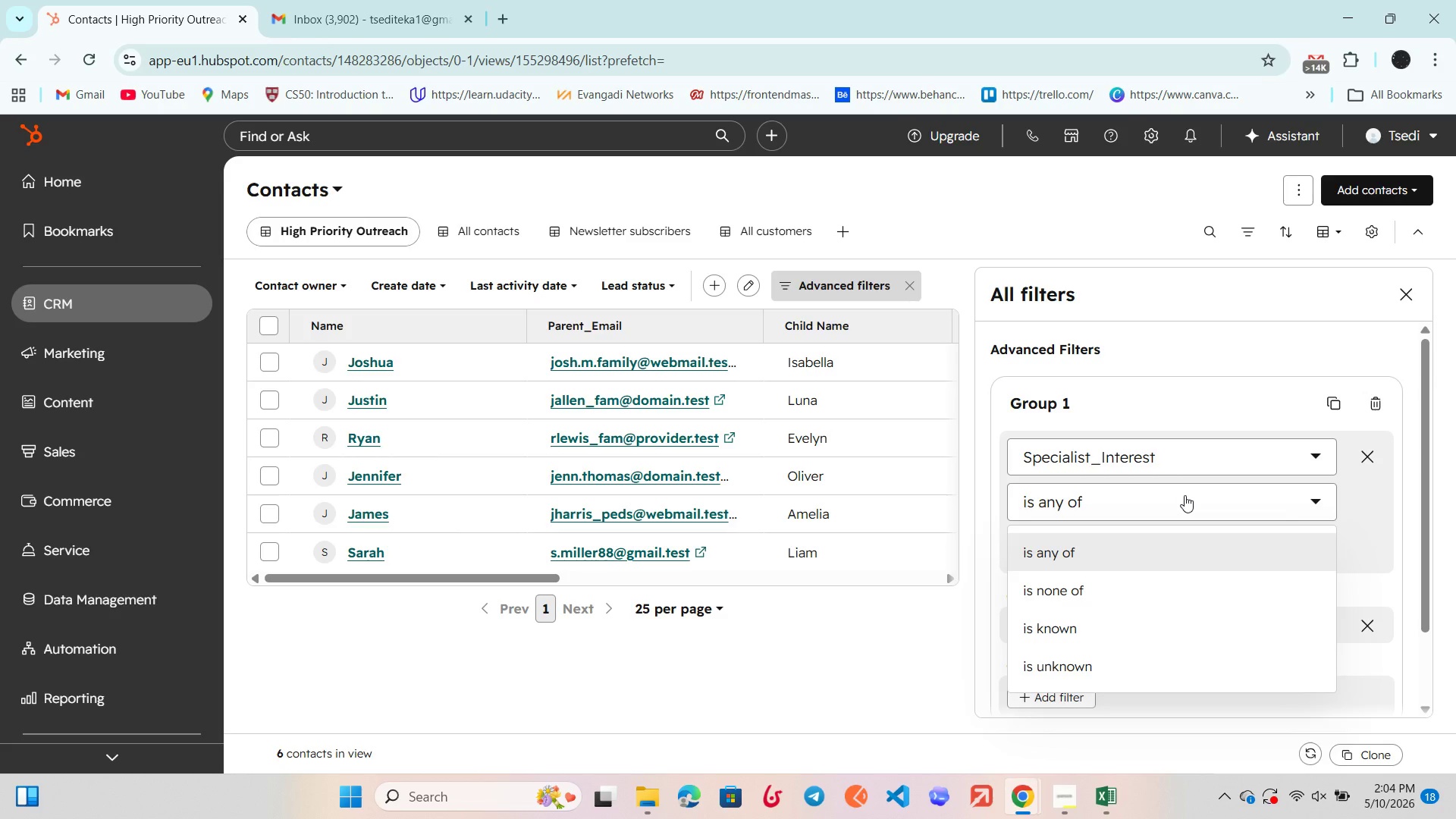 
wait(14.72)
 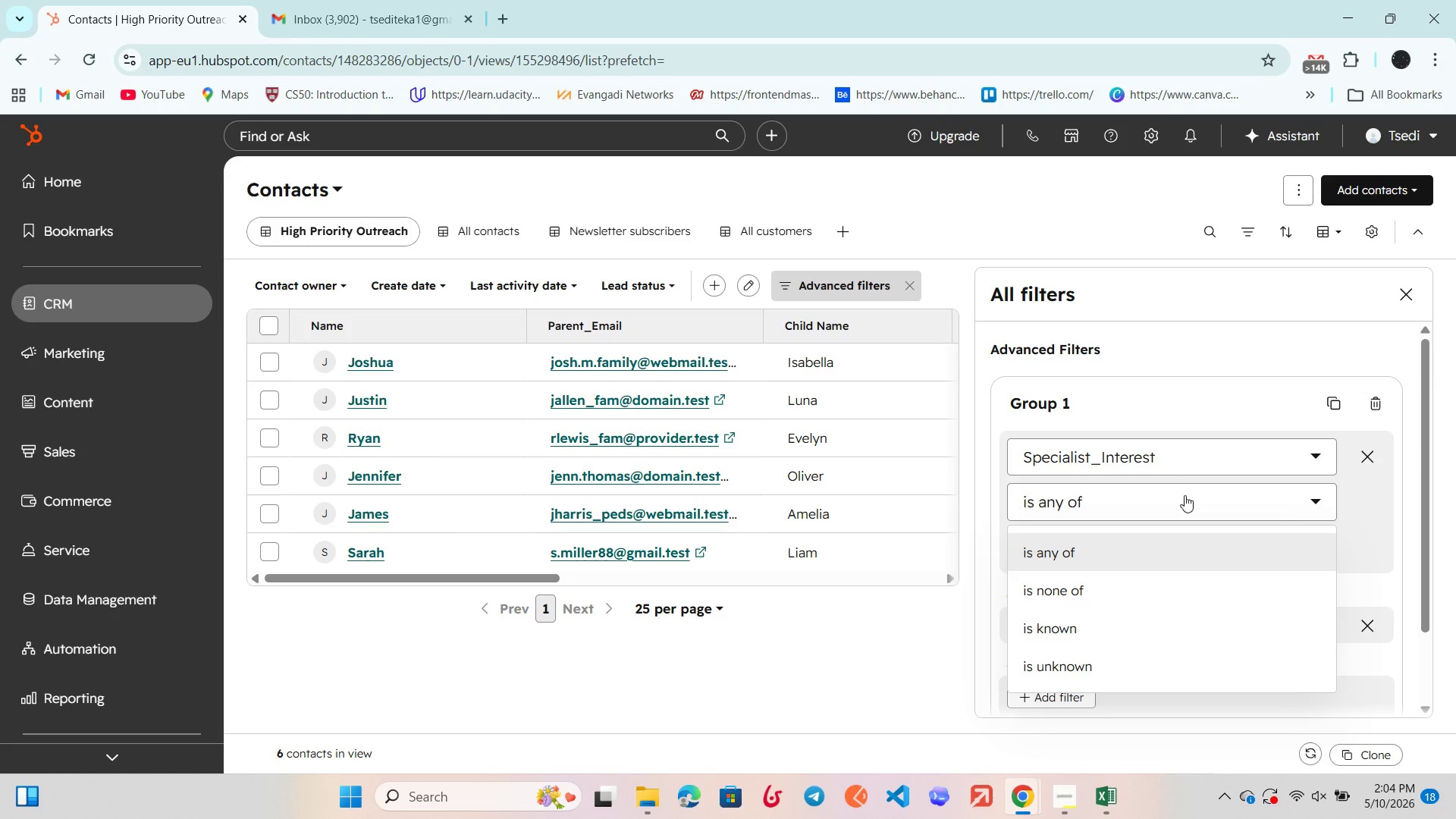 
left_click([1194, 502])
 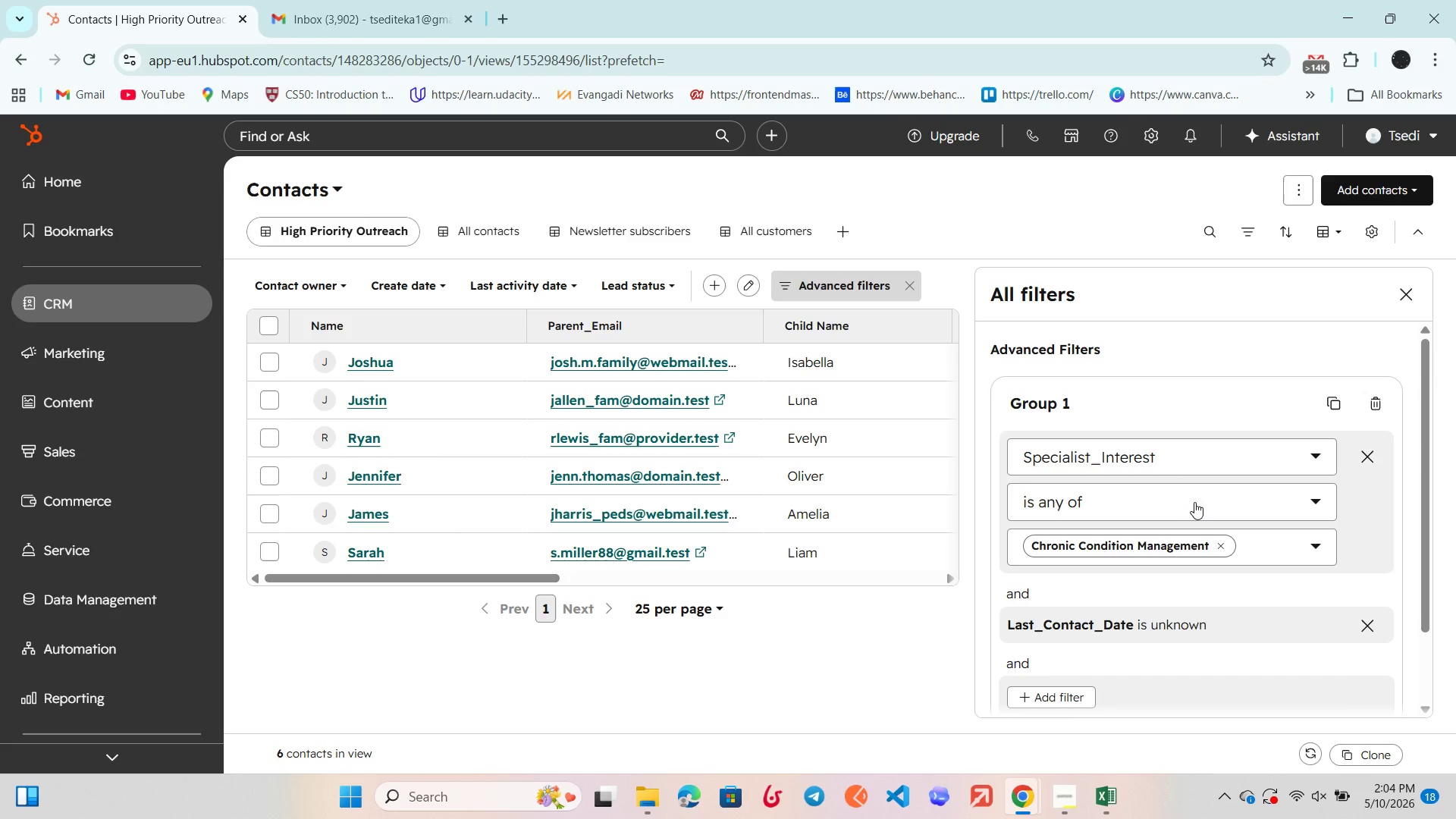 
mouse_move([1212, 518])
 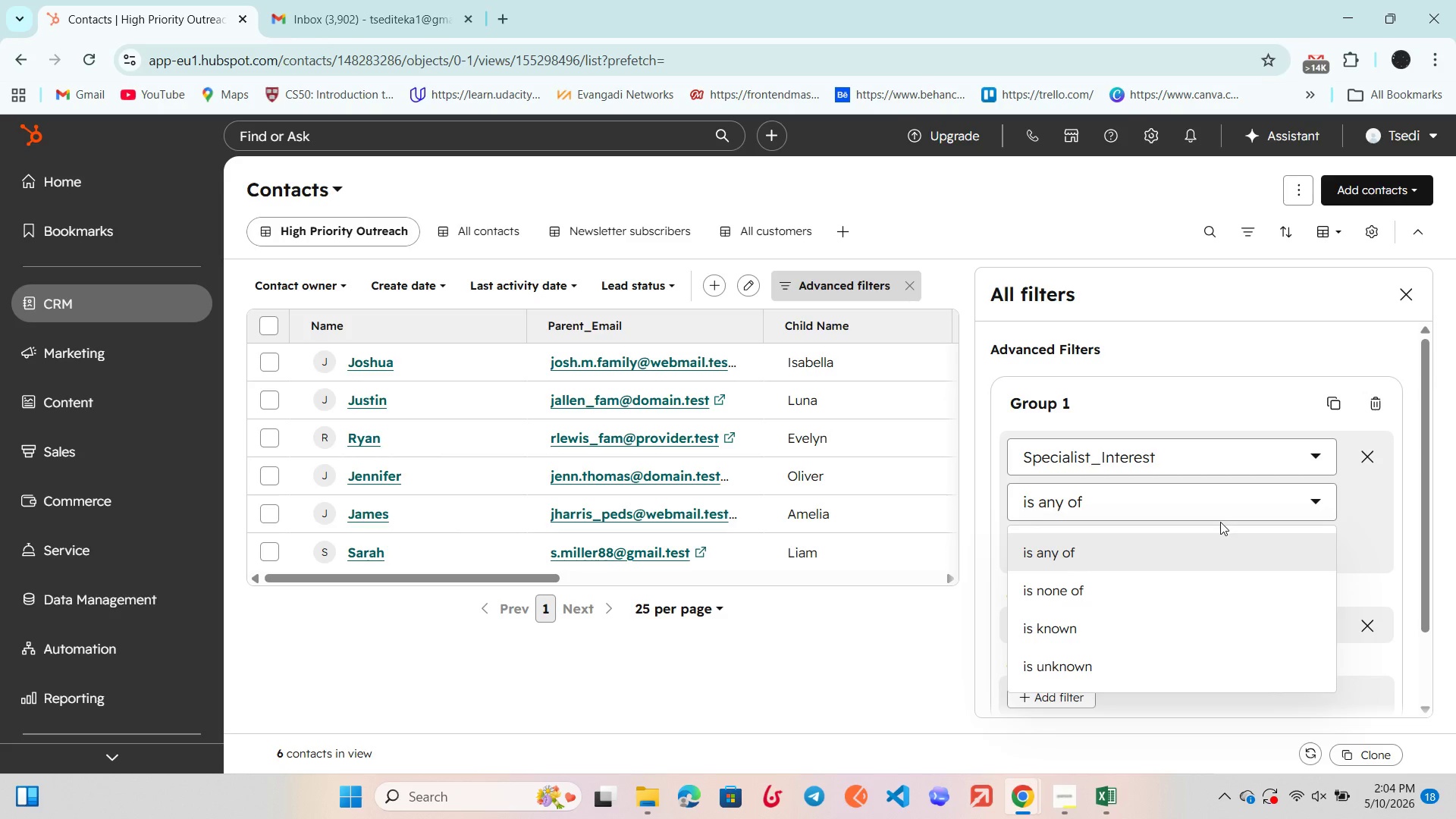 
mouse_move([1118, 510])
 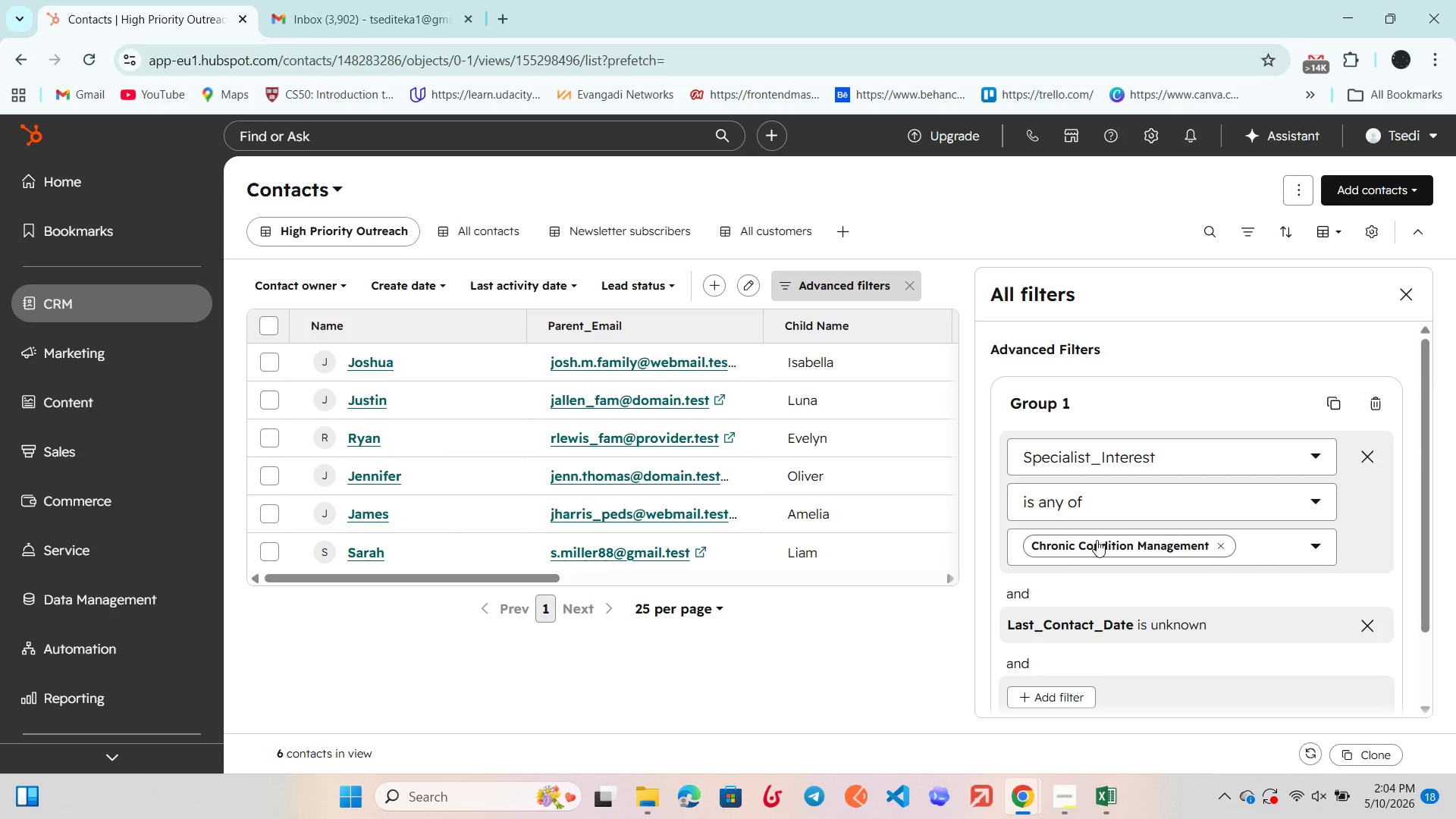 
left_click([1097, 540])
 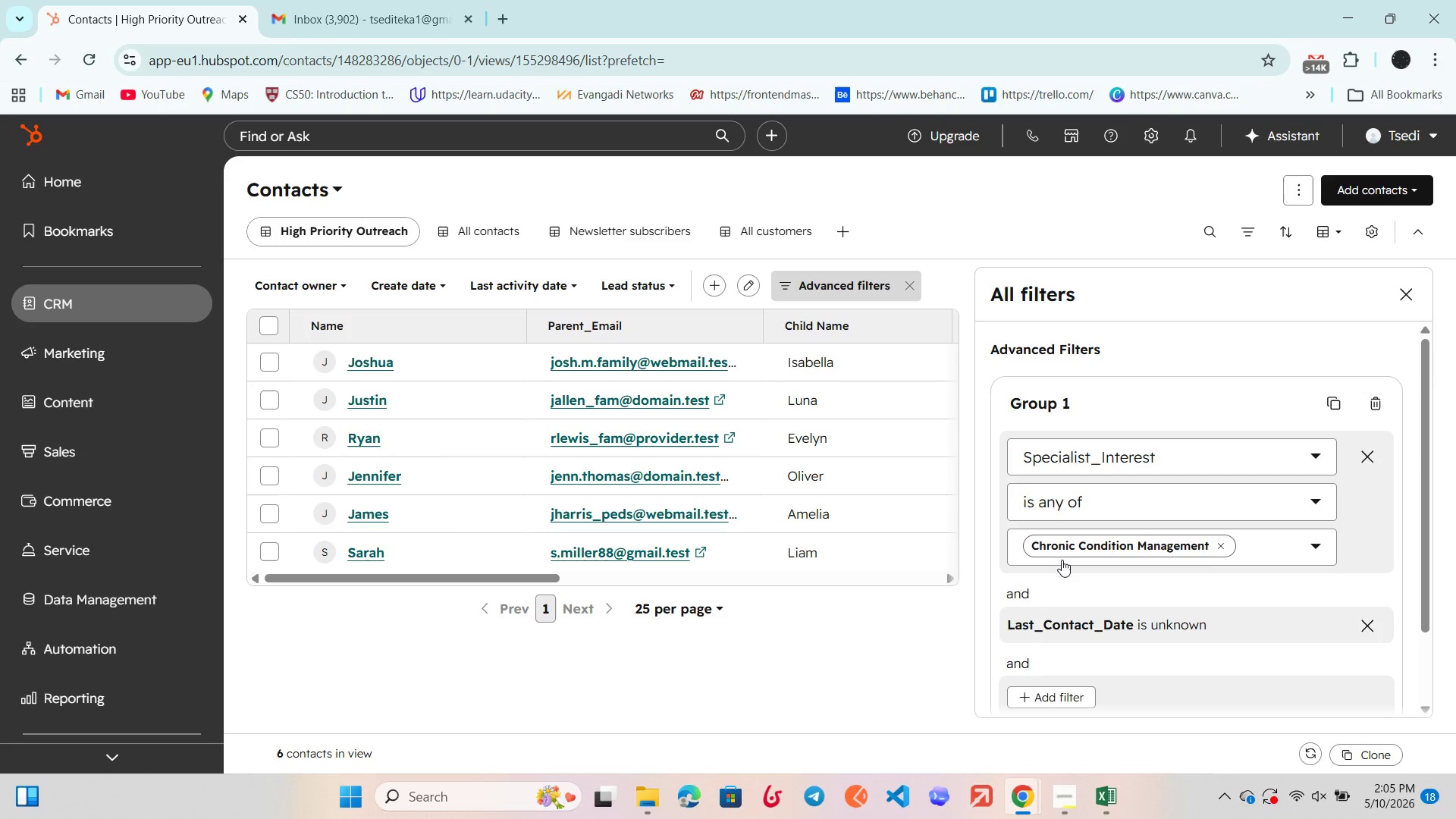 
wait(17.69)
 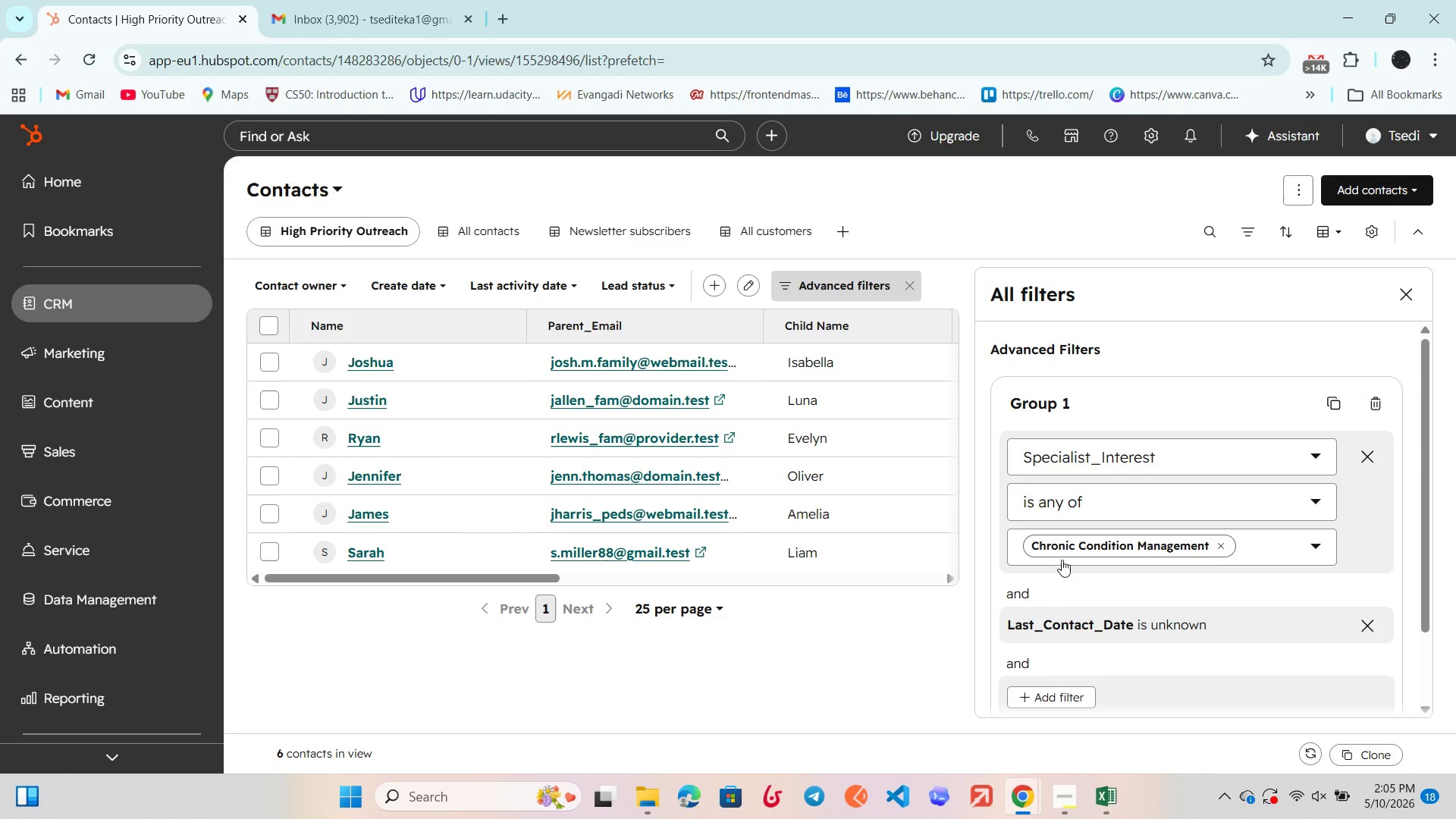 
scroll: coordinate [1052, 568], scroll_direction: down, amount: 1.0
 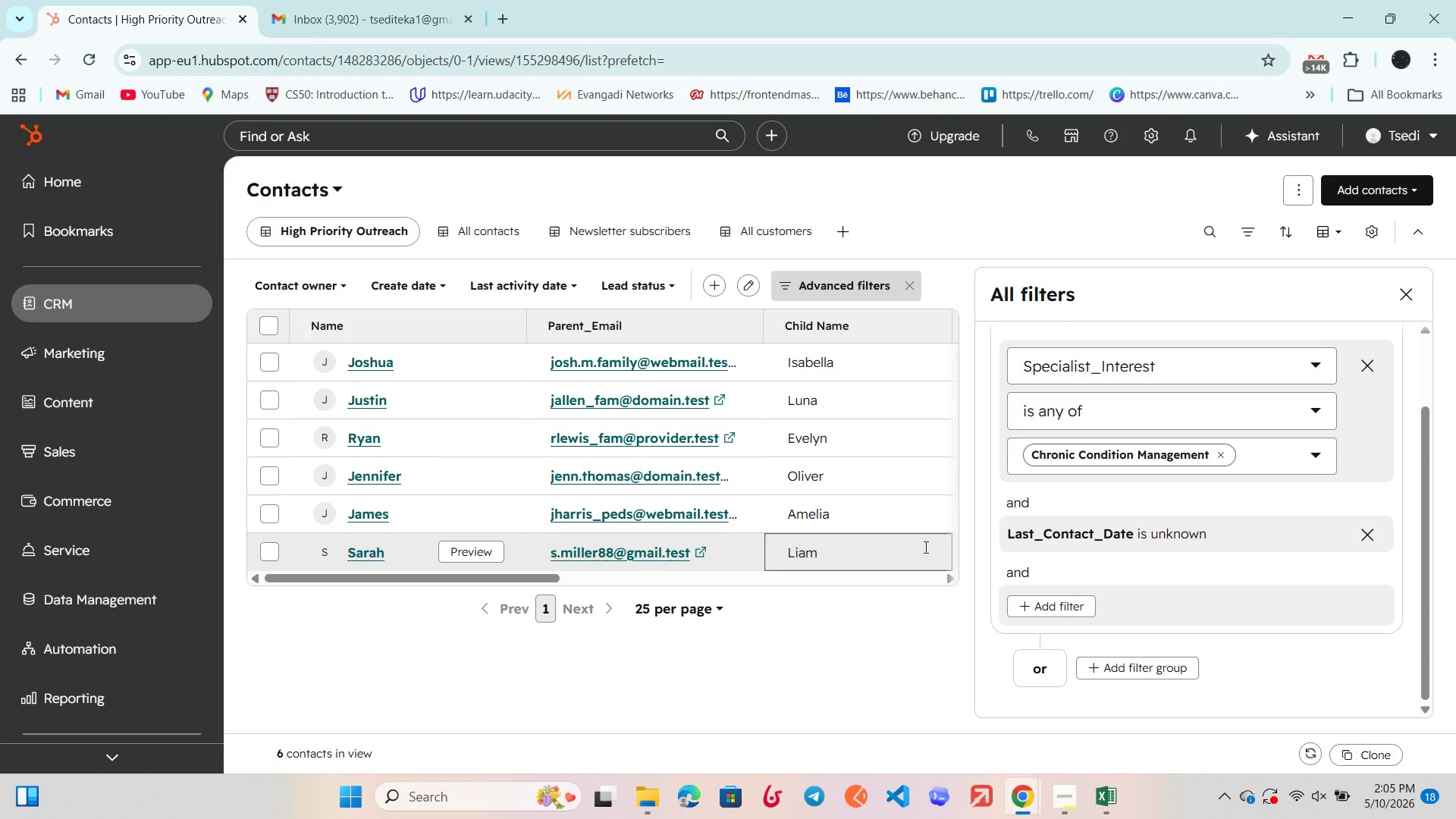 
wait(8.66)
 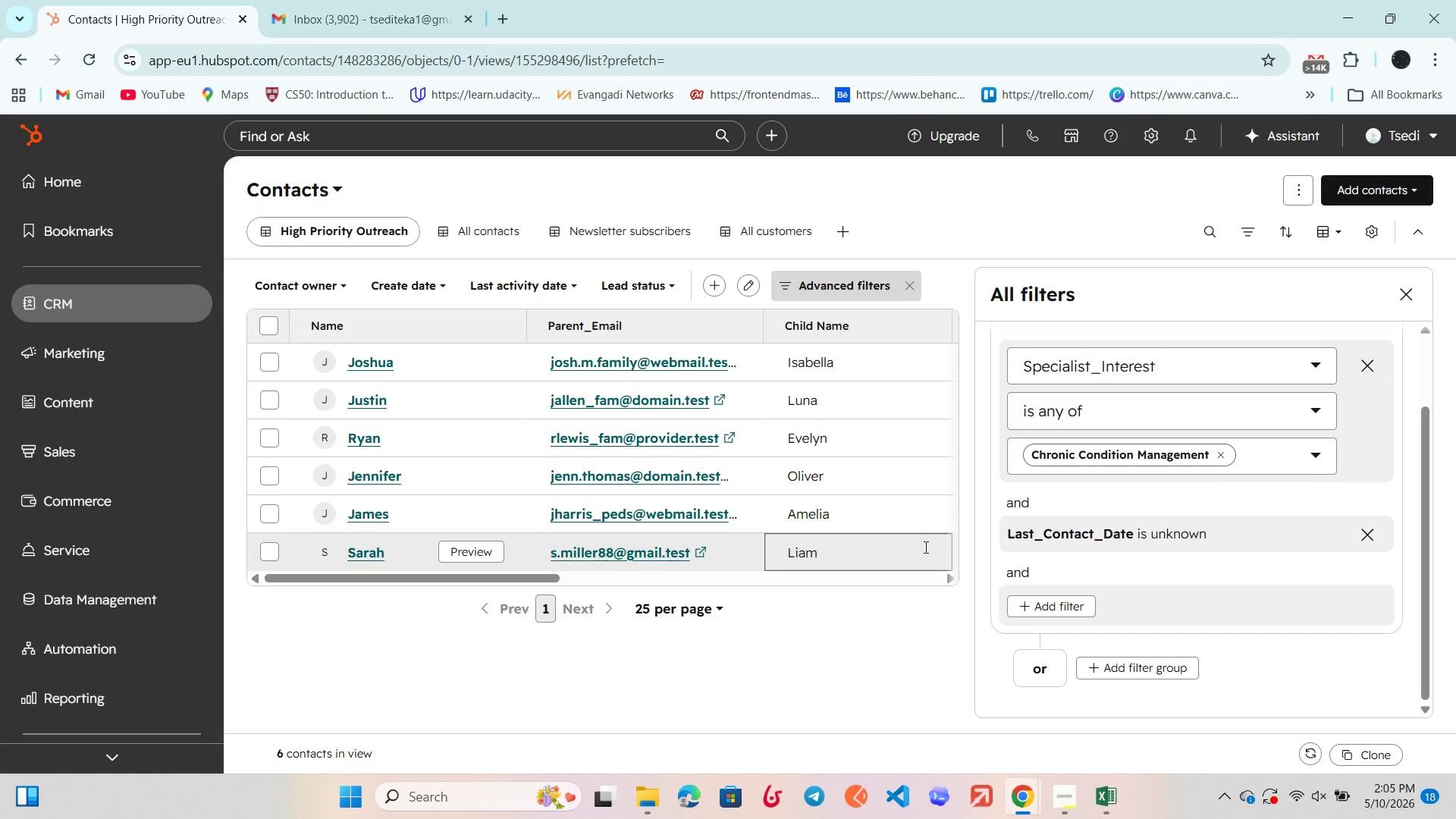 
scroll: coordinate [944, 537], scroll_direction: down, amount: 1.0
 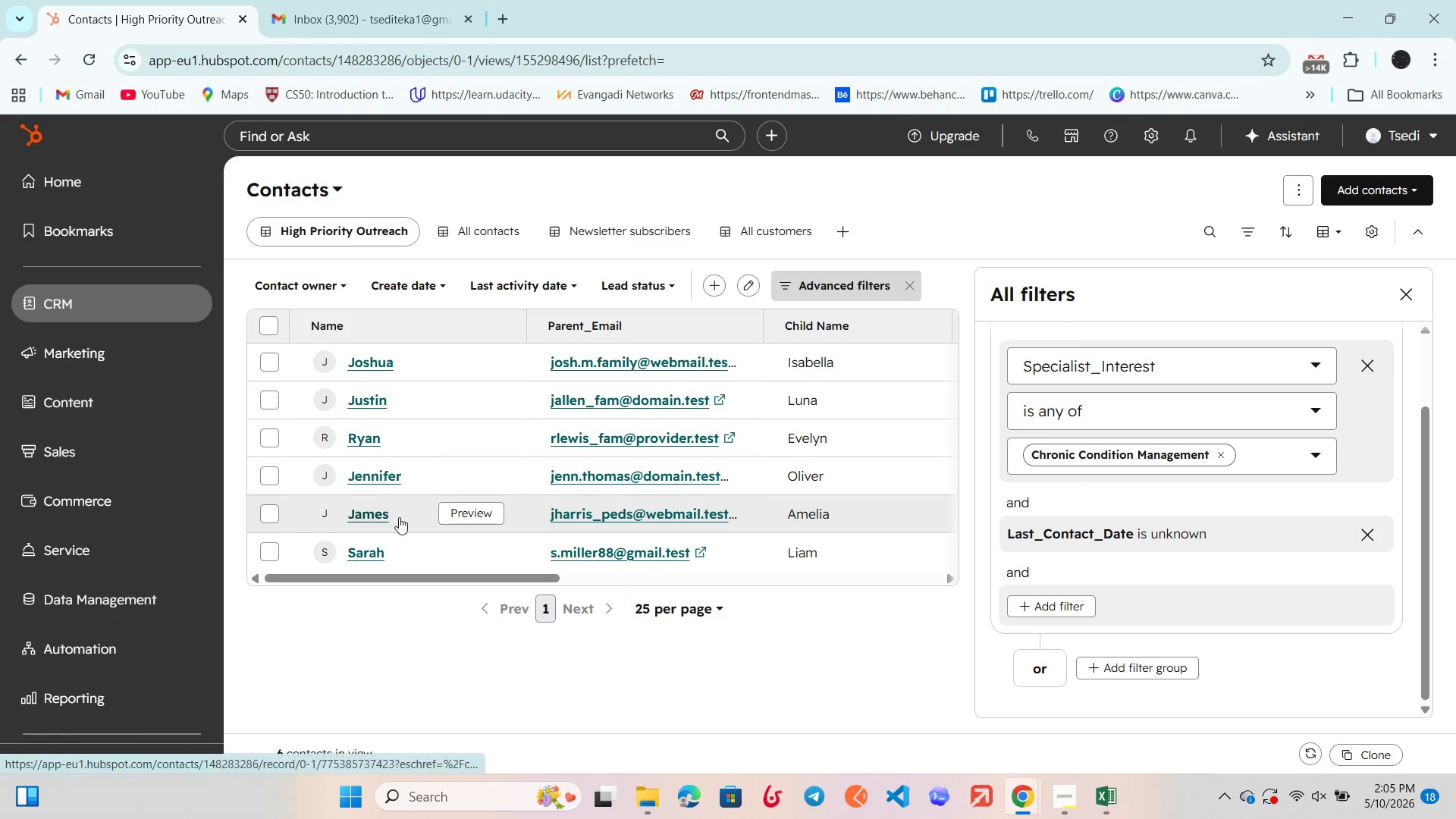 
left_click([477, 544])
 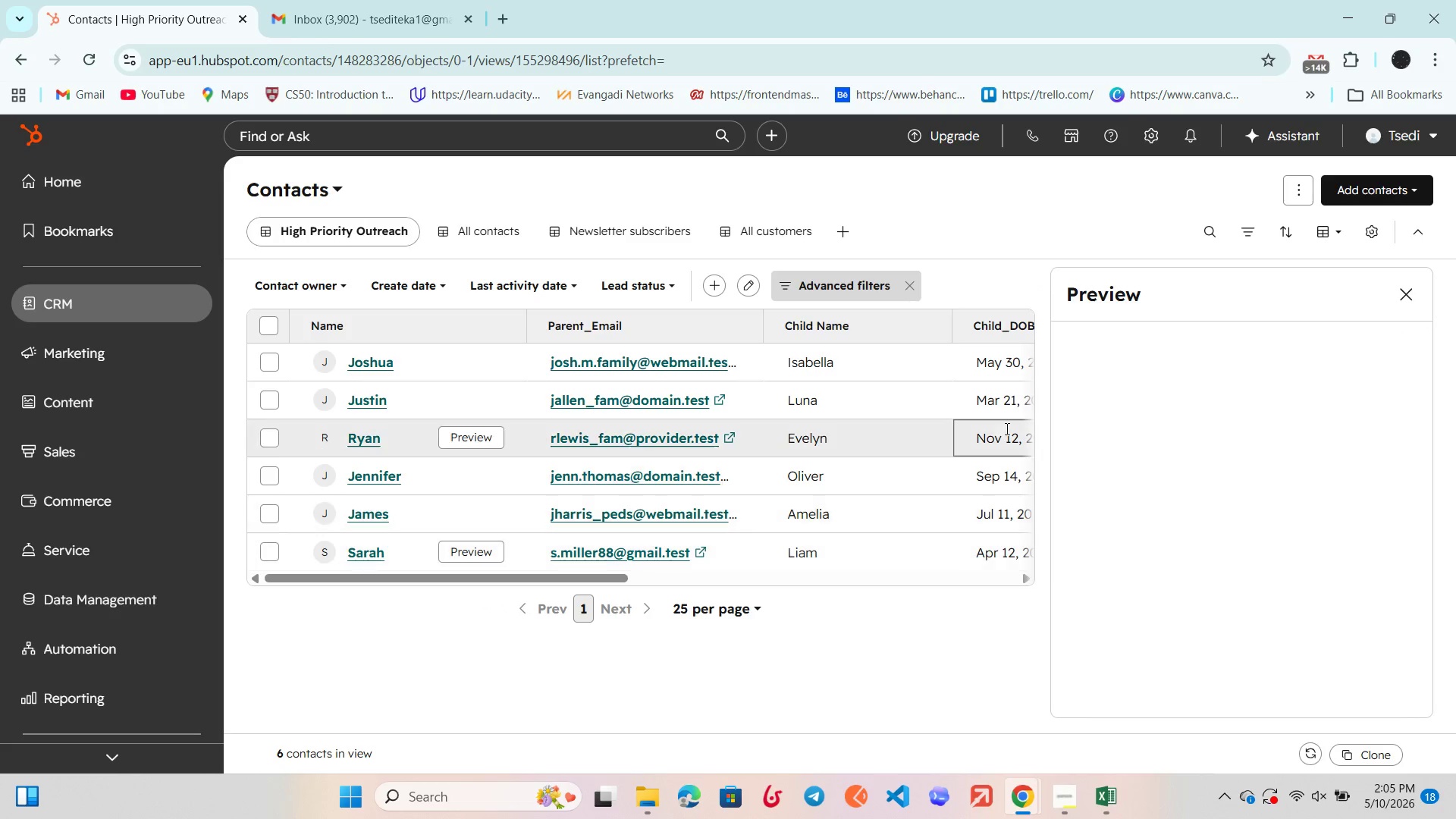 
scroll: coordinate [1157, 302], scroll_direction: down, amount: 4.0
 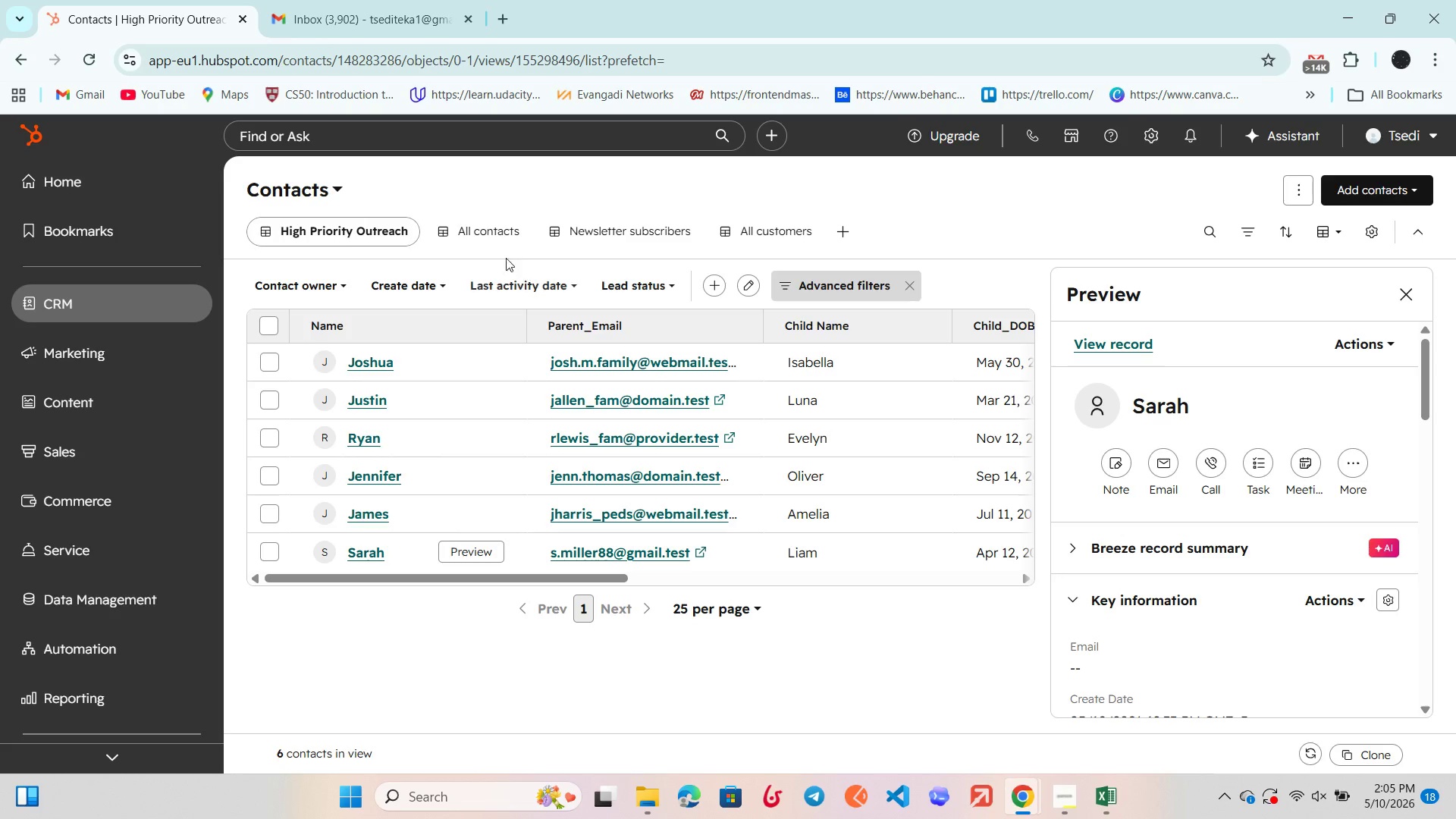 
left_click([482, 224])
 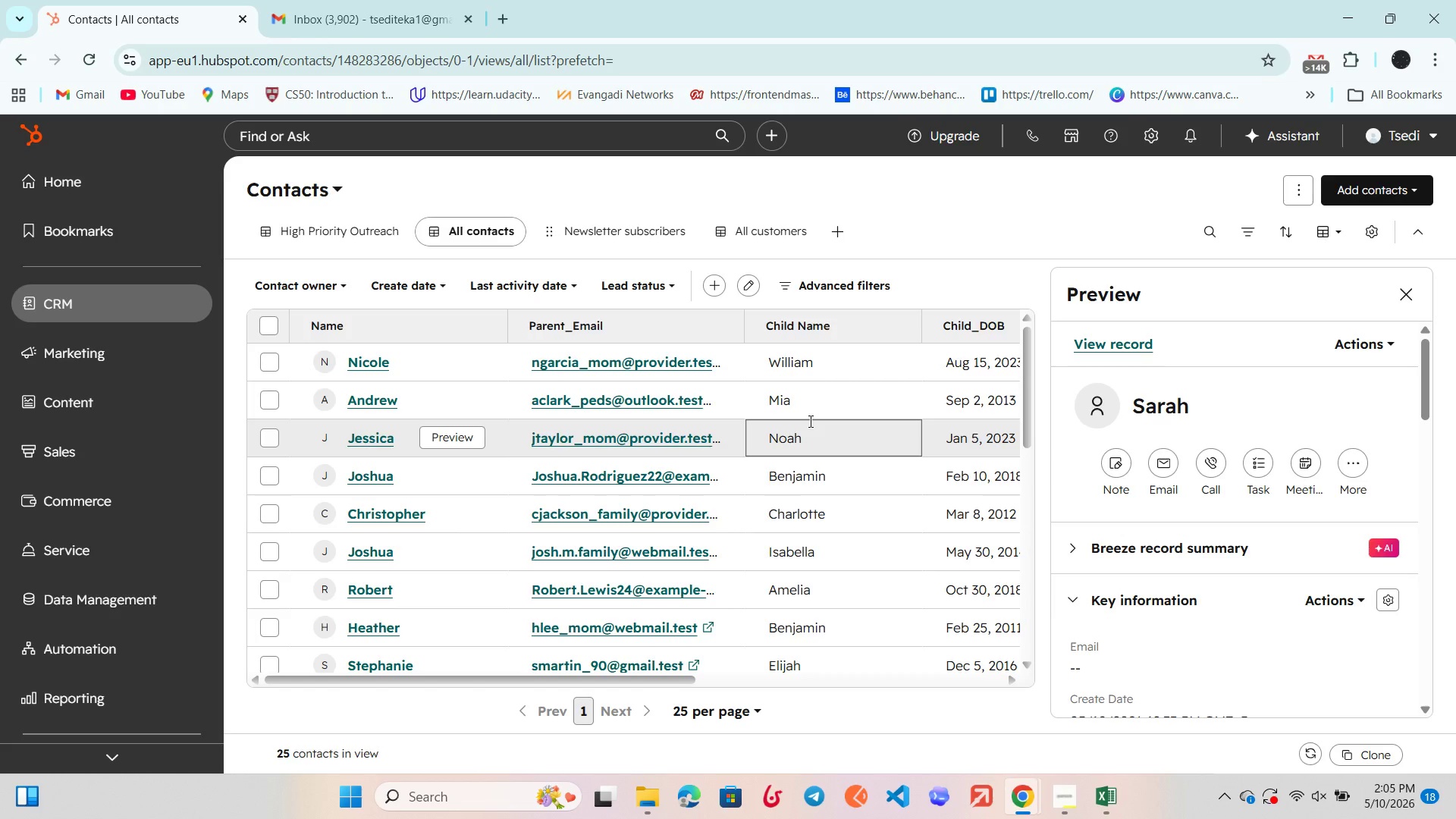 
wait(34.73)
 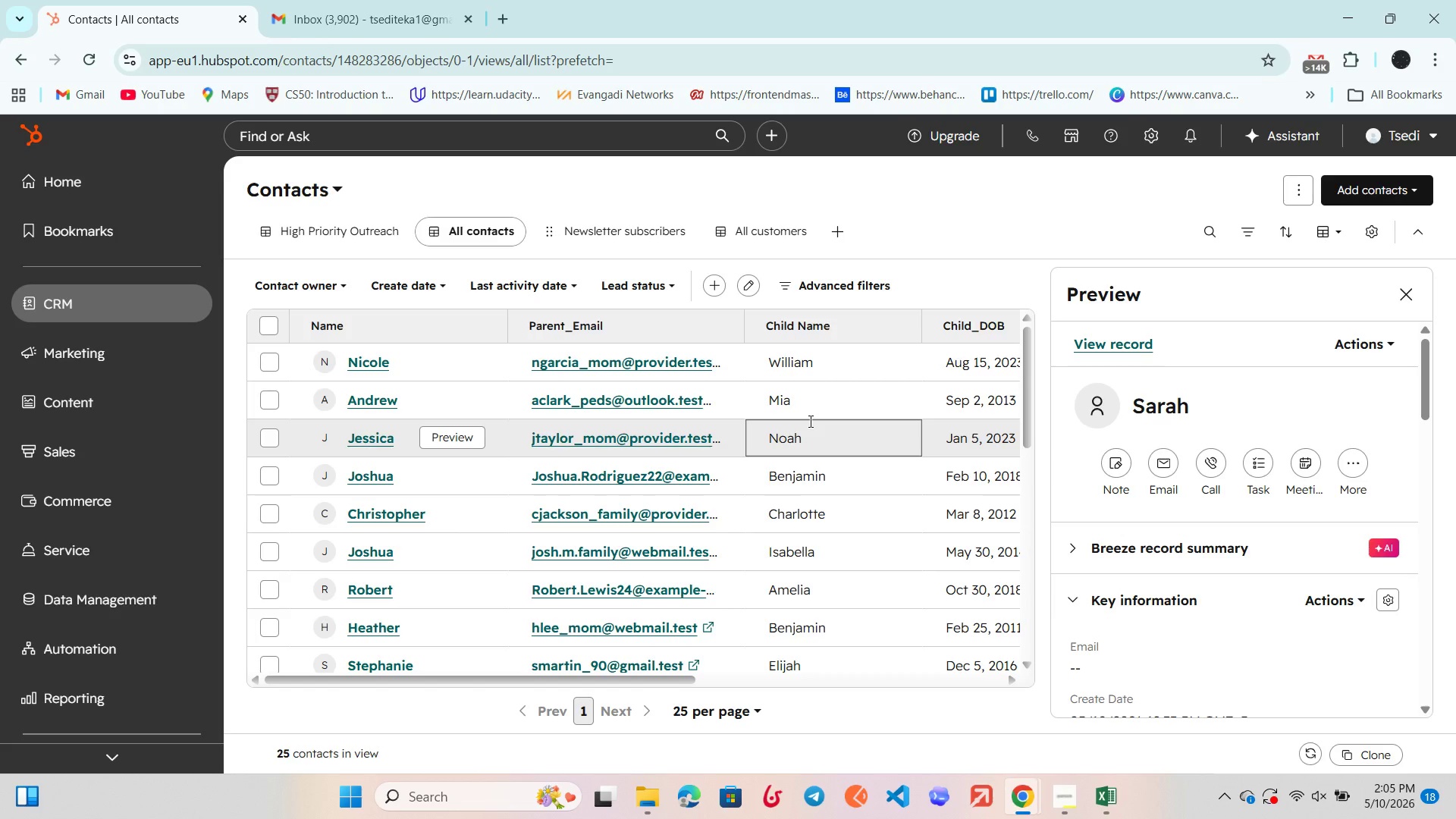 
scroll: coordinate [810, 422], scroll_direction: down, amount: 2.0
 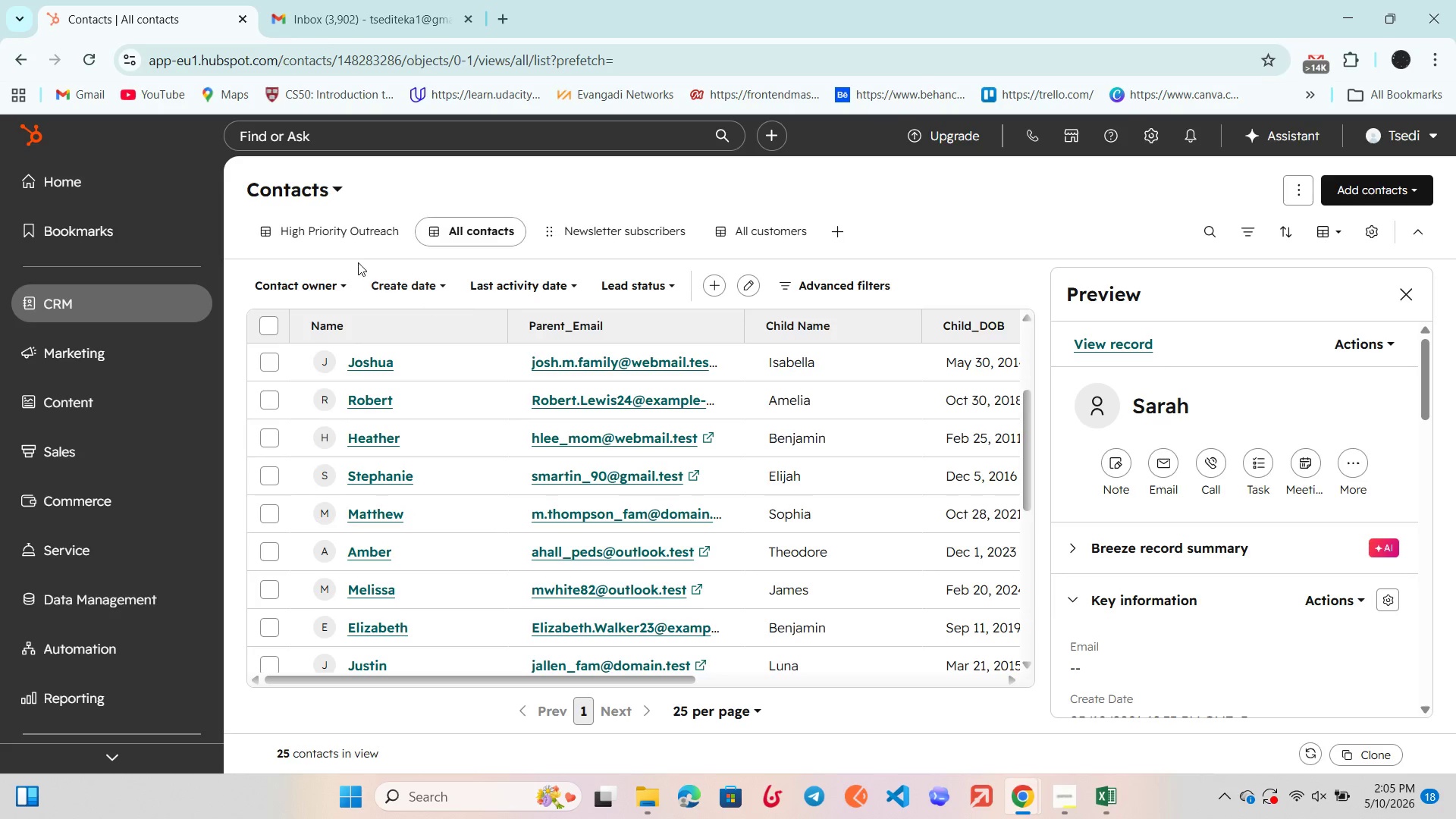 
left_click([340, 224])
 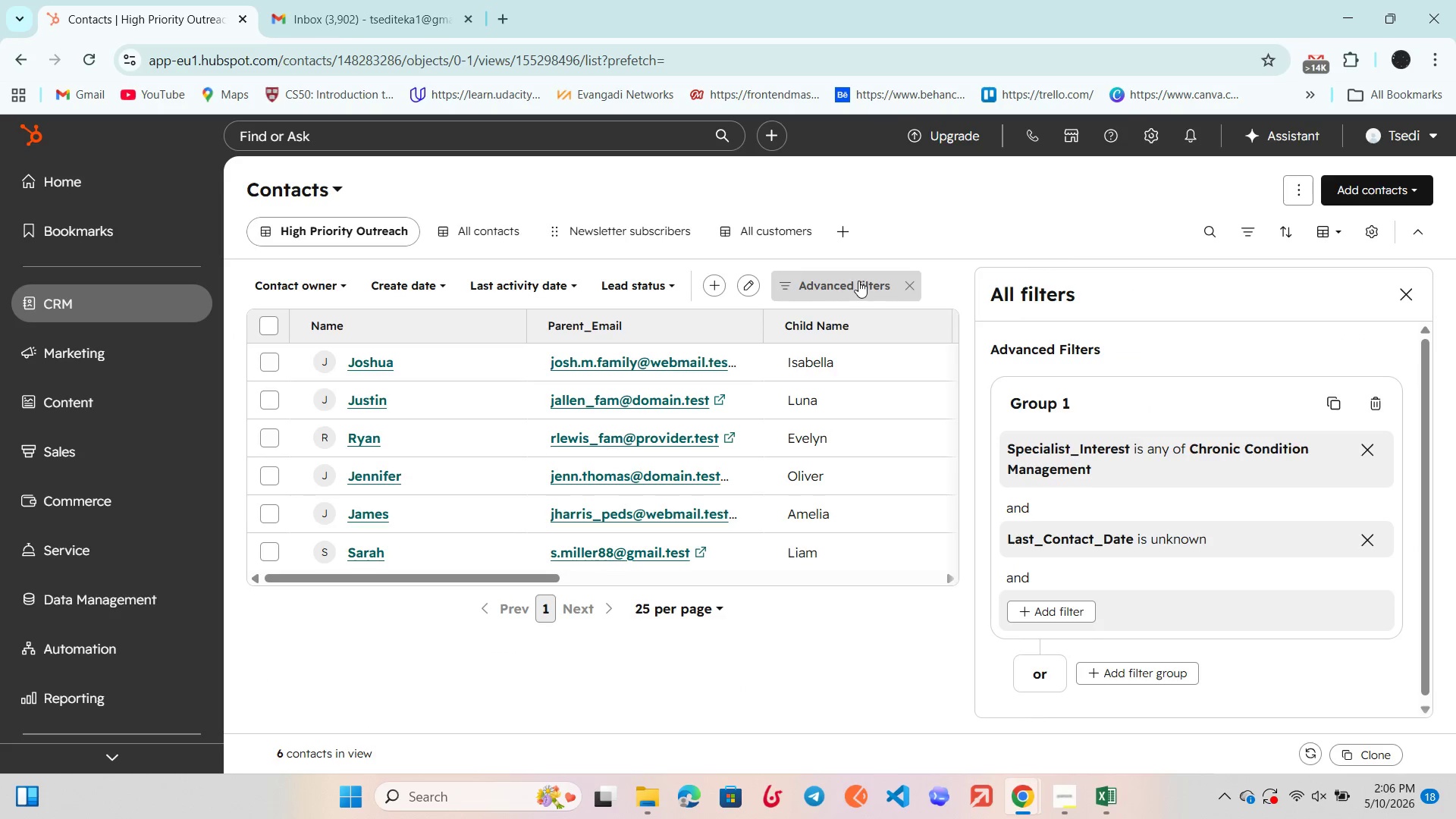 
wait(5.45)
 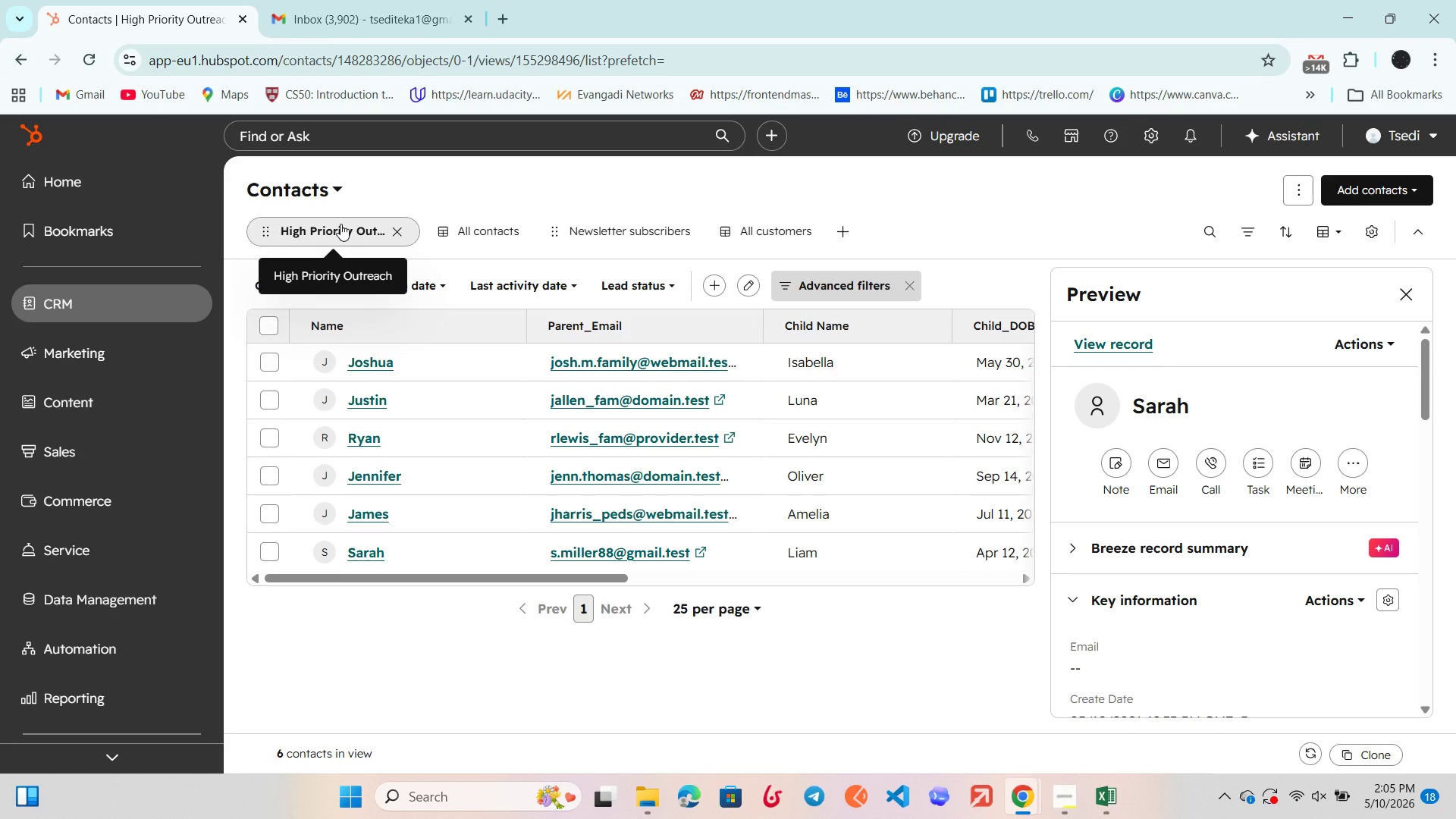 
scroll: coordinate [808, 379], scroll_direction: down, amount: 2.0
 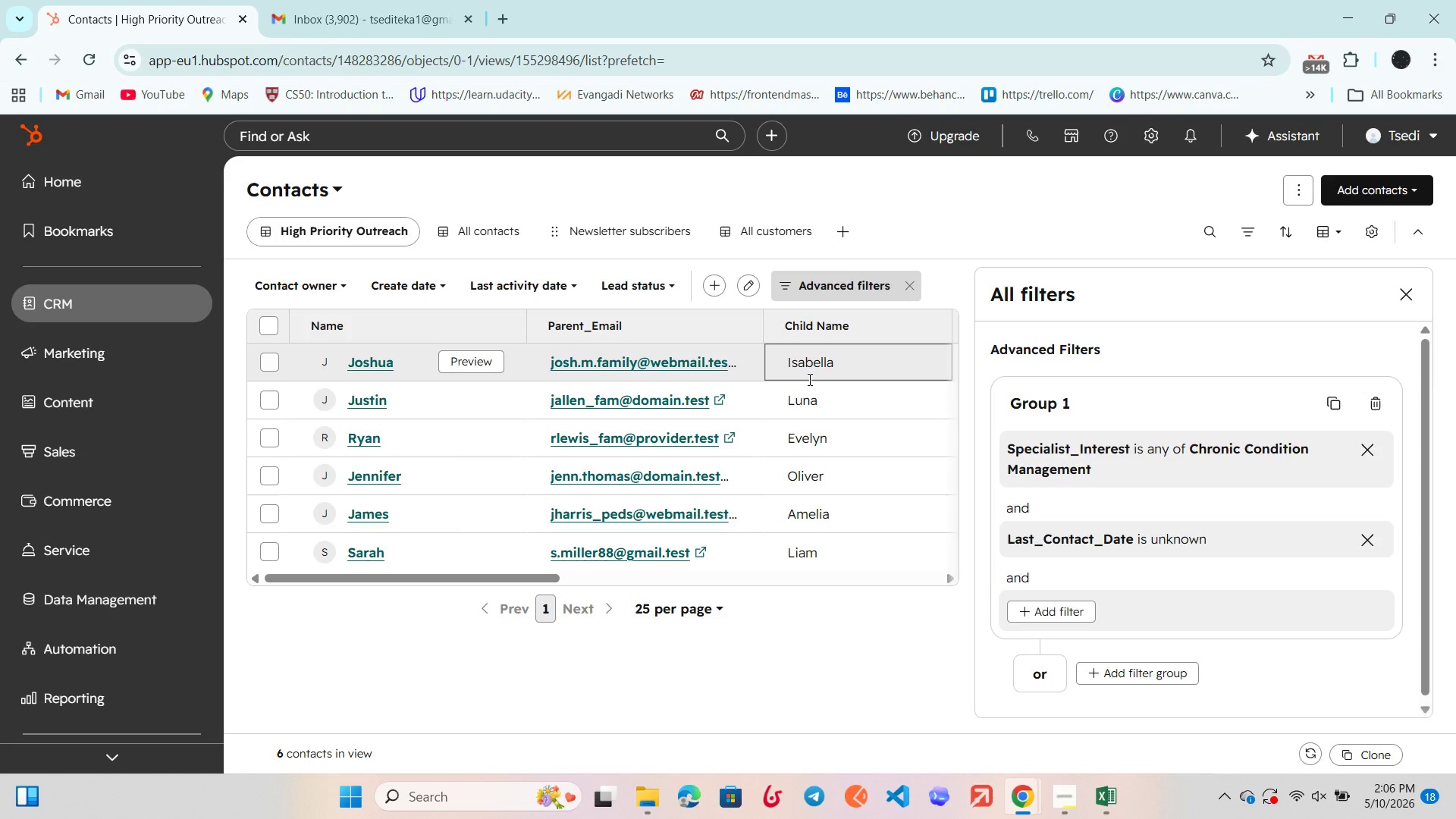 
wait(6.02)
 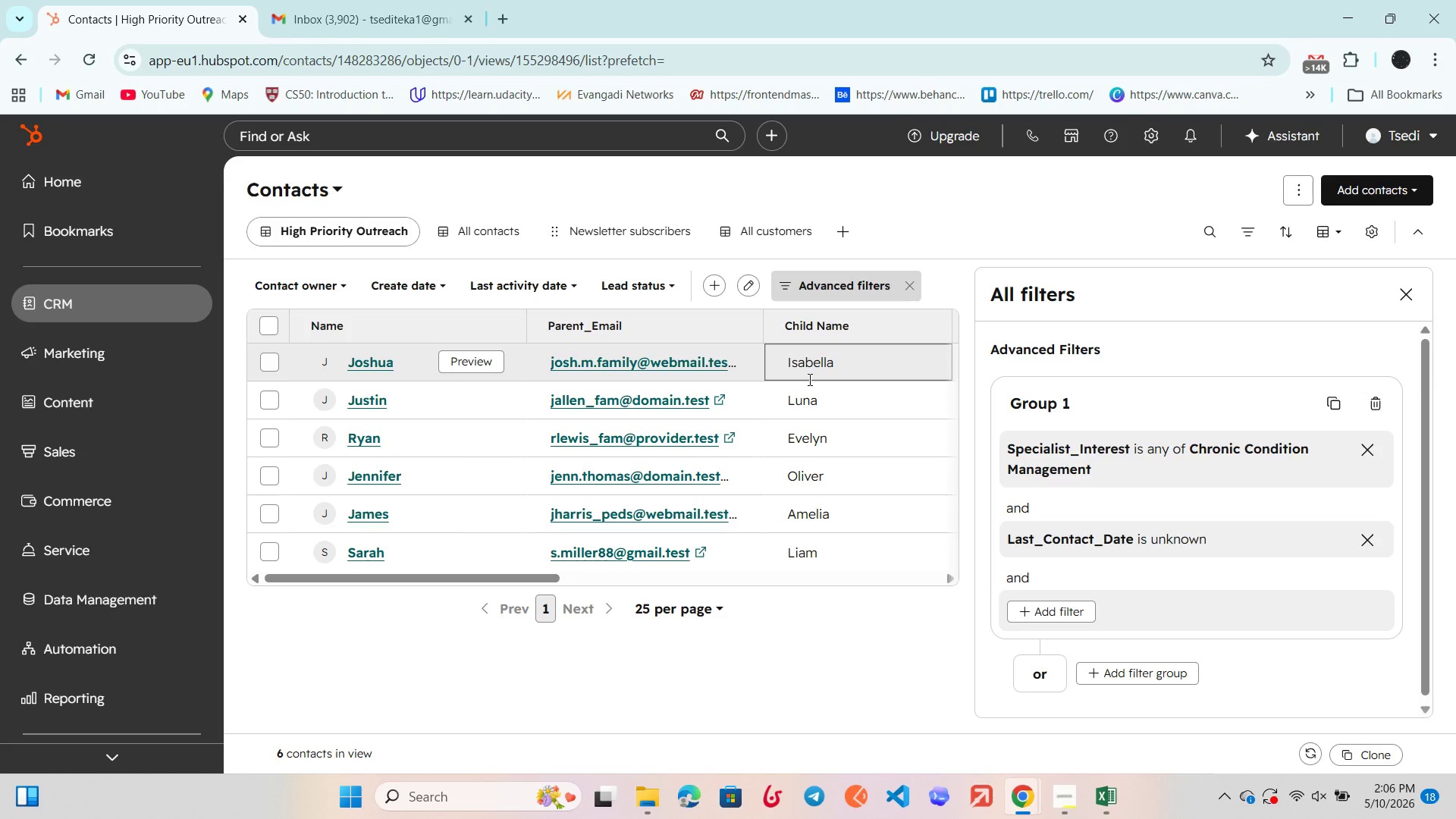 
scroll: coordinate [808, 379], scroll_direction: down, amount: 3.0
 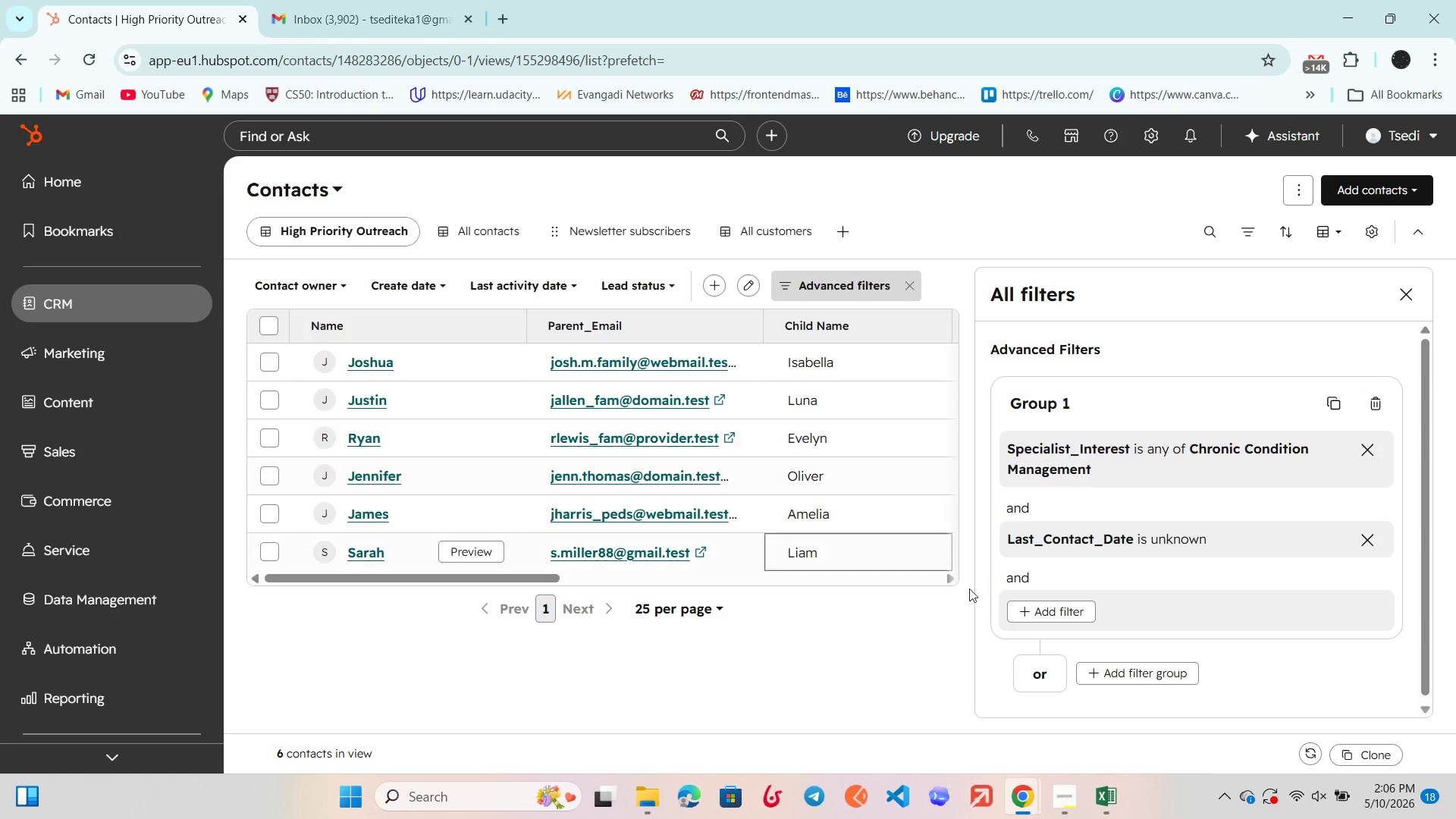 
left_click([1060, 818])